 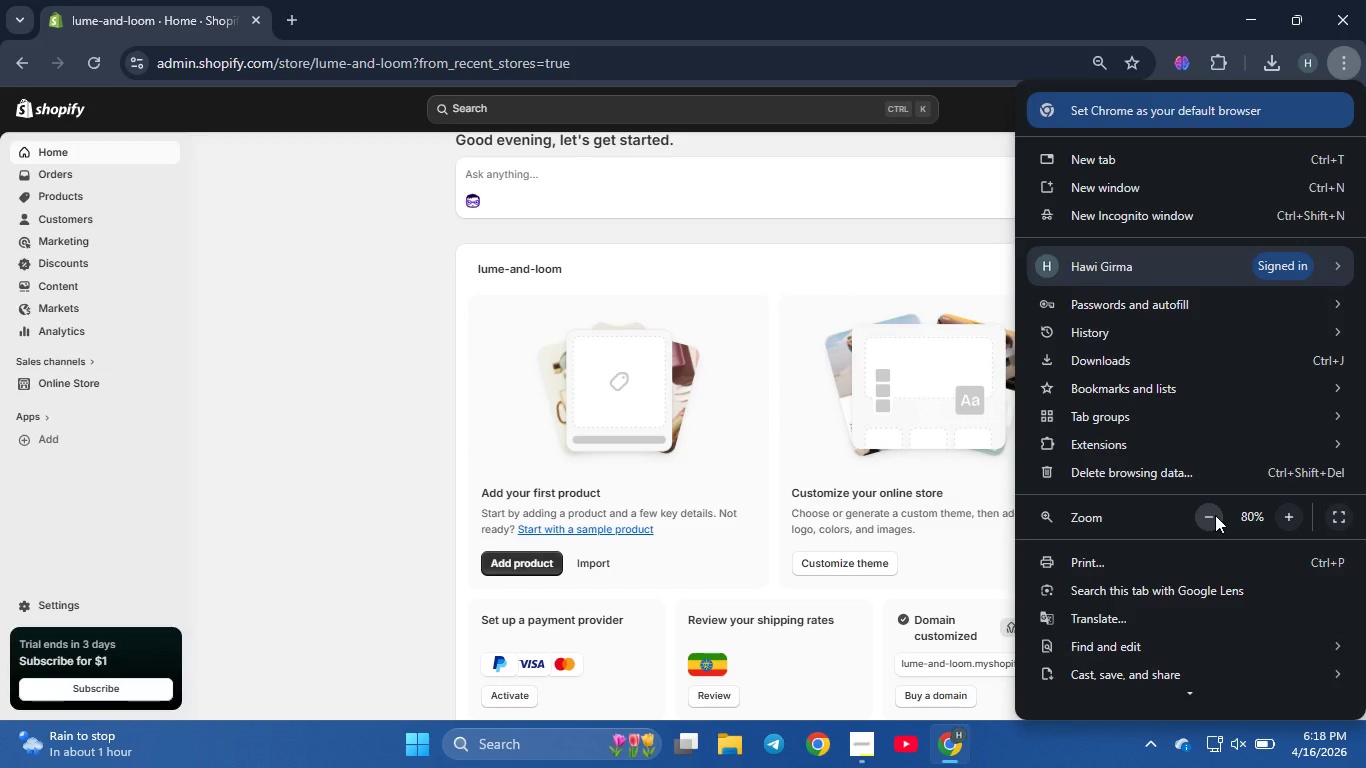 
left_click([382, 306])
 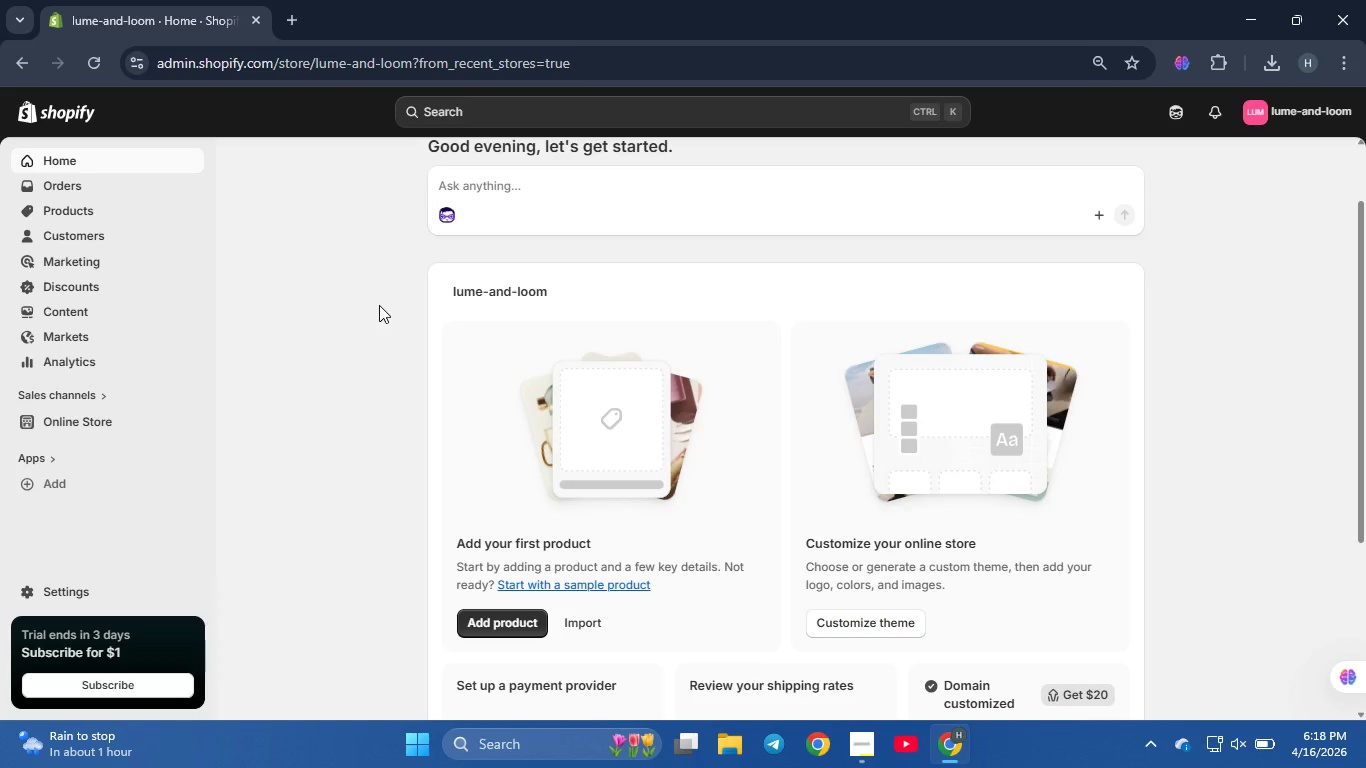 
wait(8.2)
 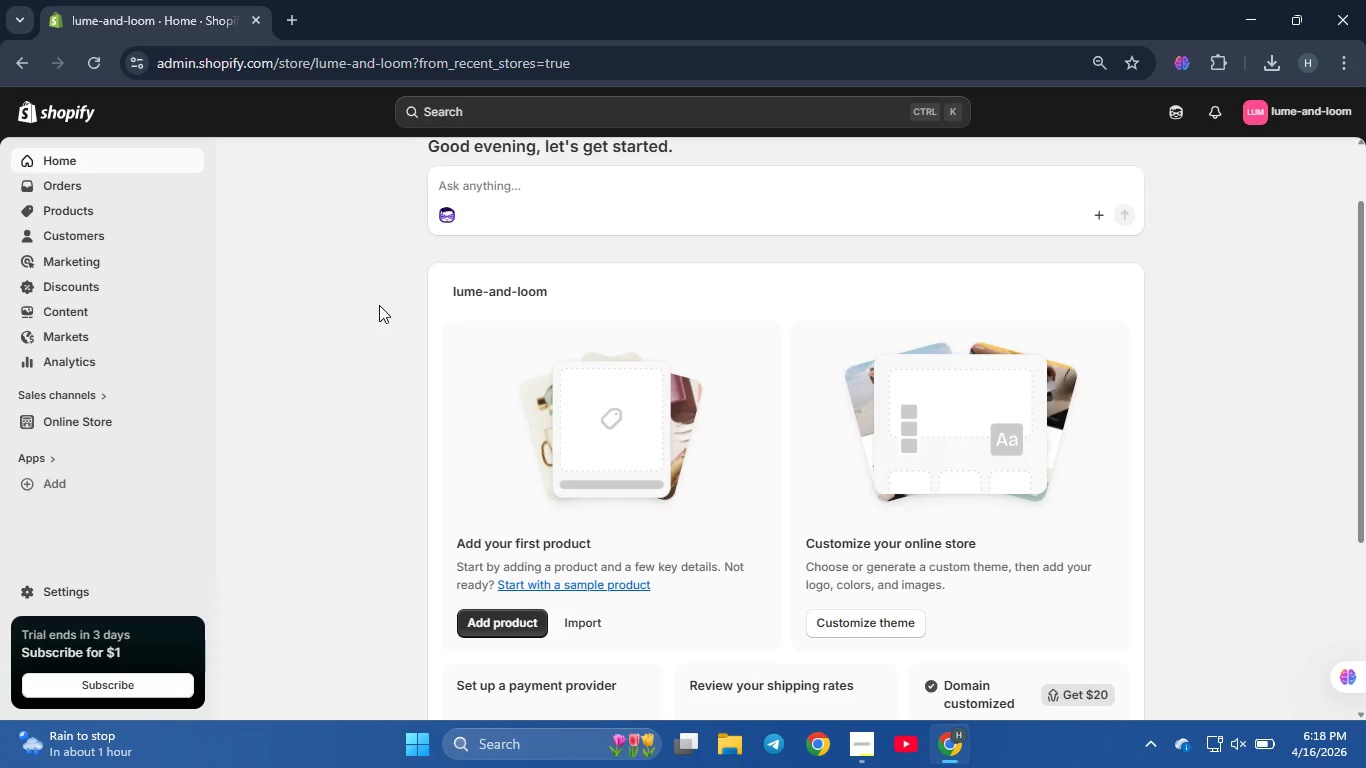 
left_click_drag(start_coordinate=[61, 426], to_coordinate=[70, 415])
 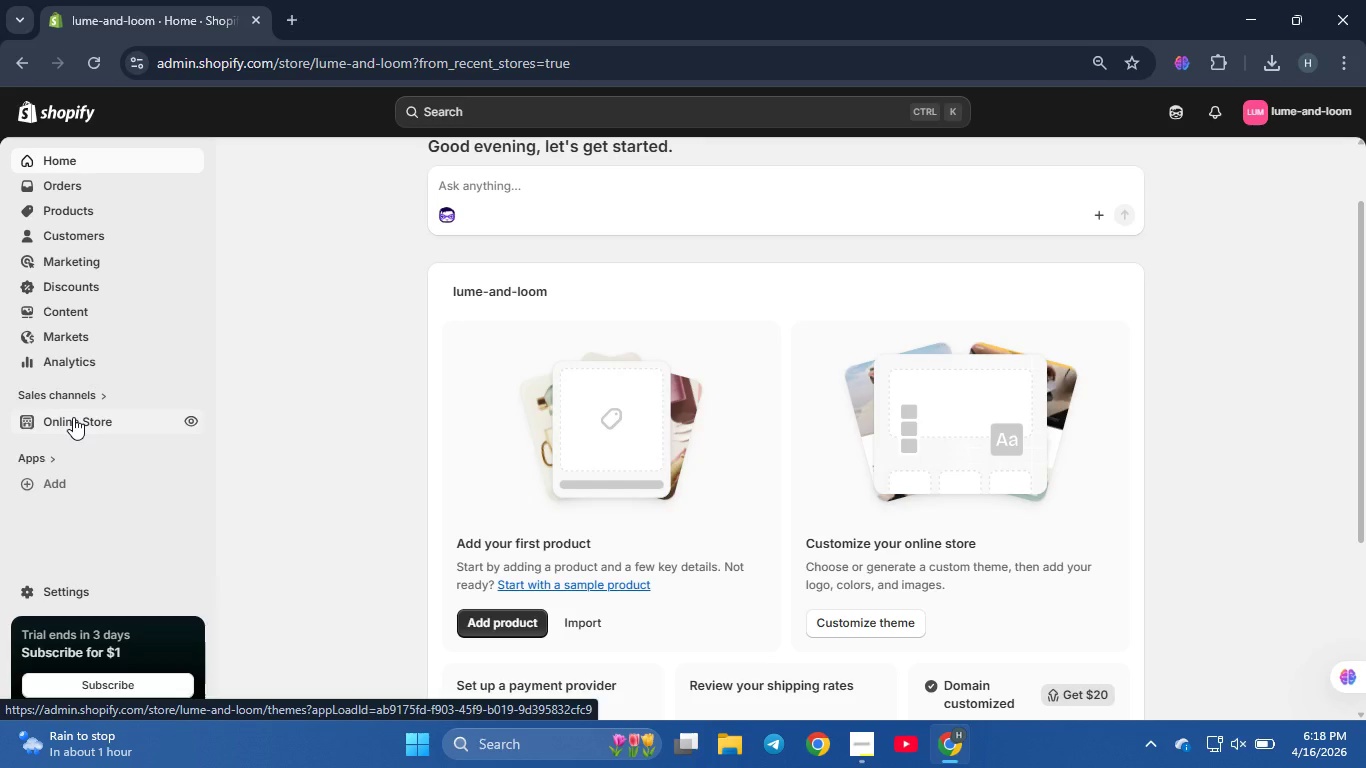 
left_click([73, 417])
 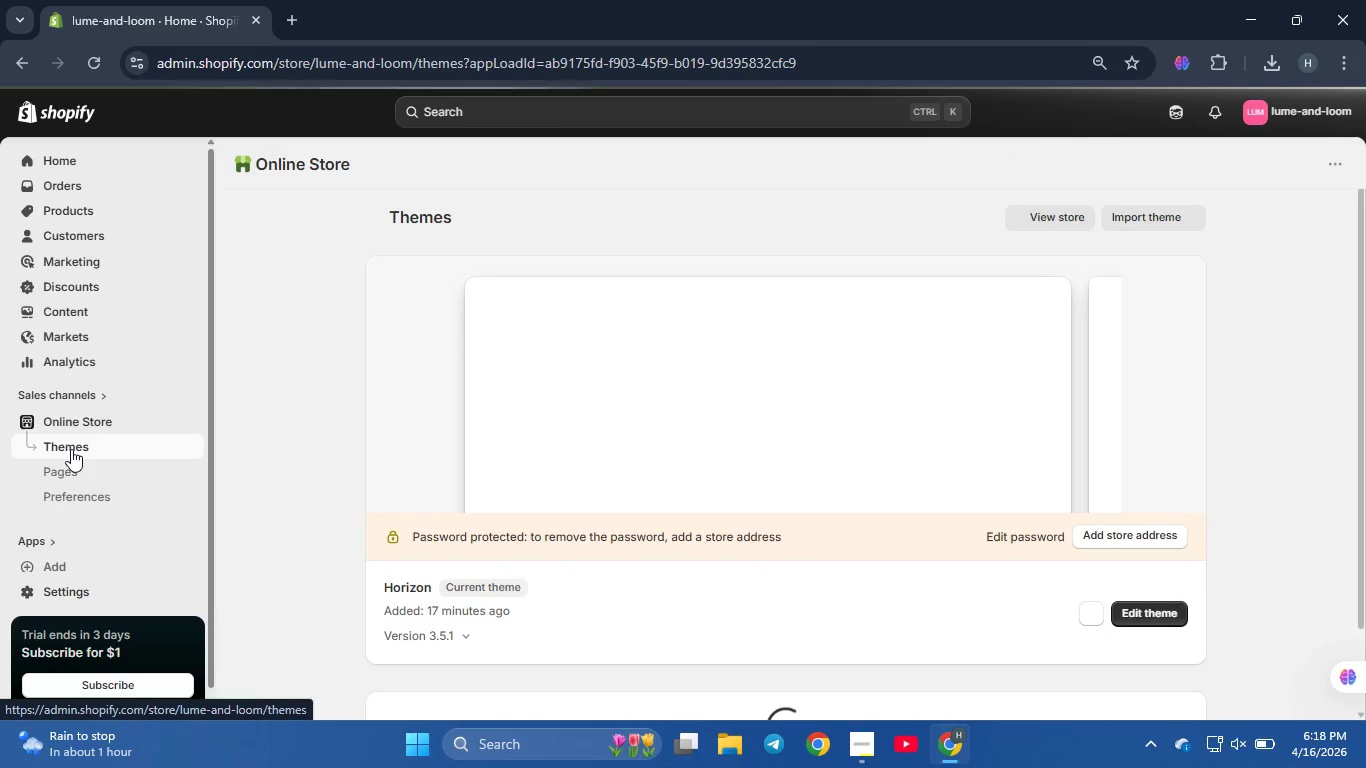 
wait(12.61)
 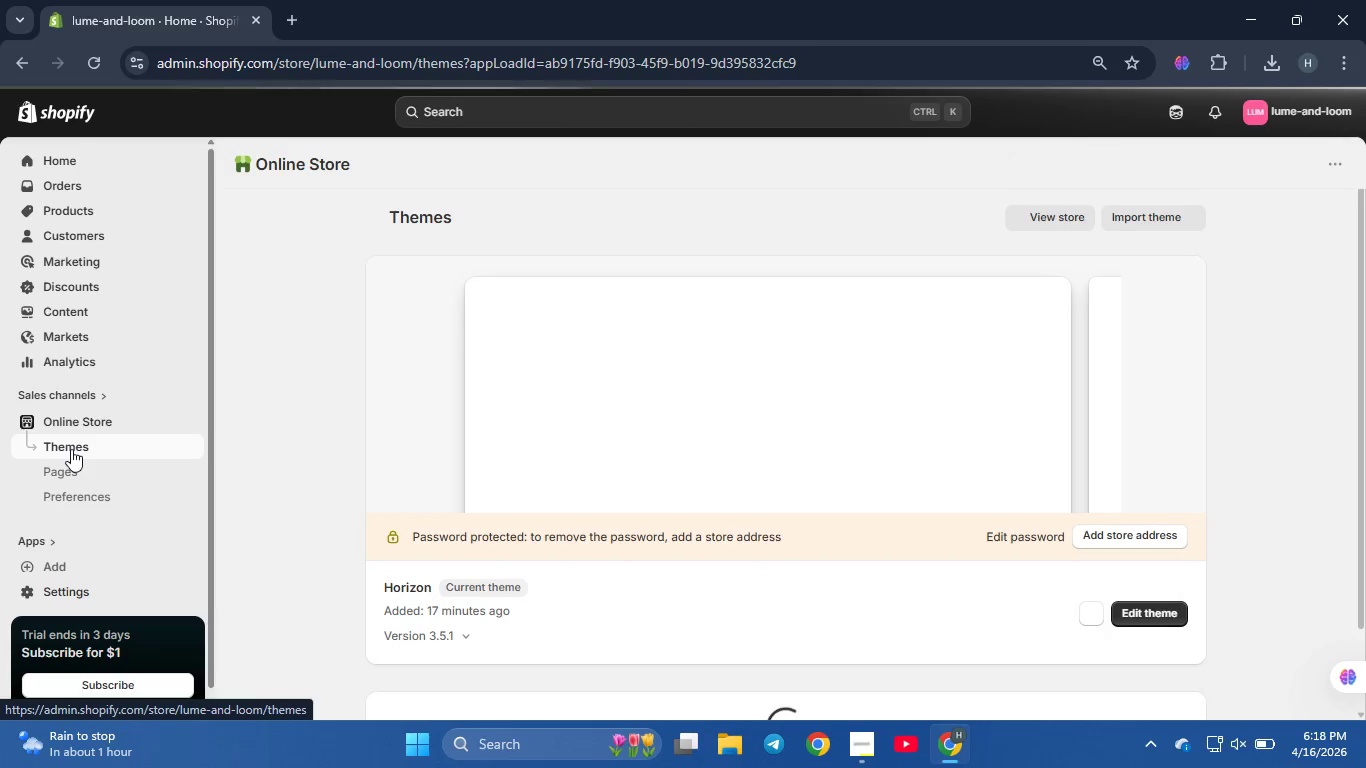 
scroll: coordinate [1241, 482], scroll_direction: down, amount: 6.0
 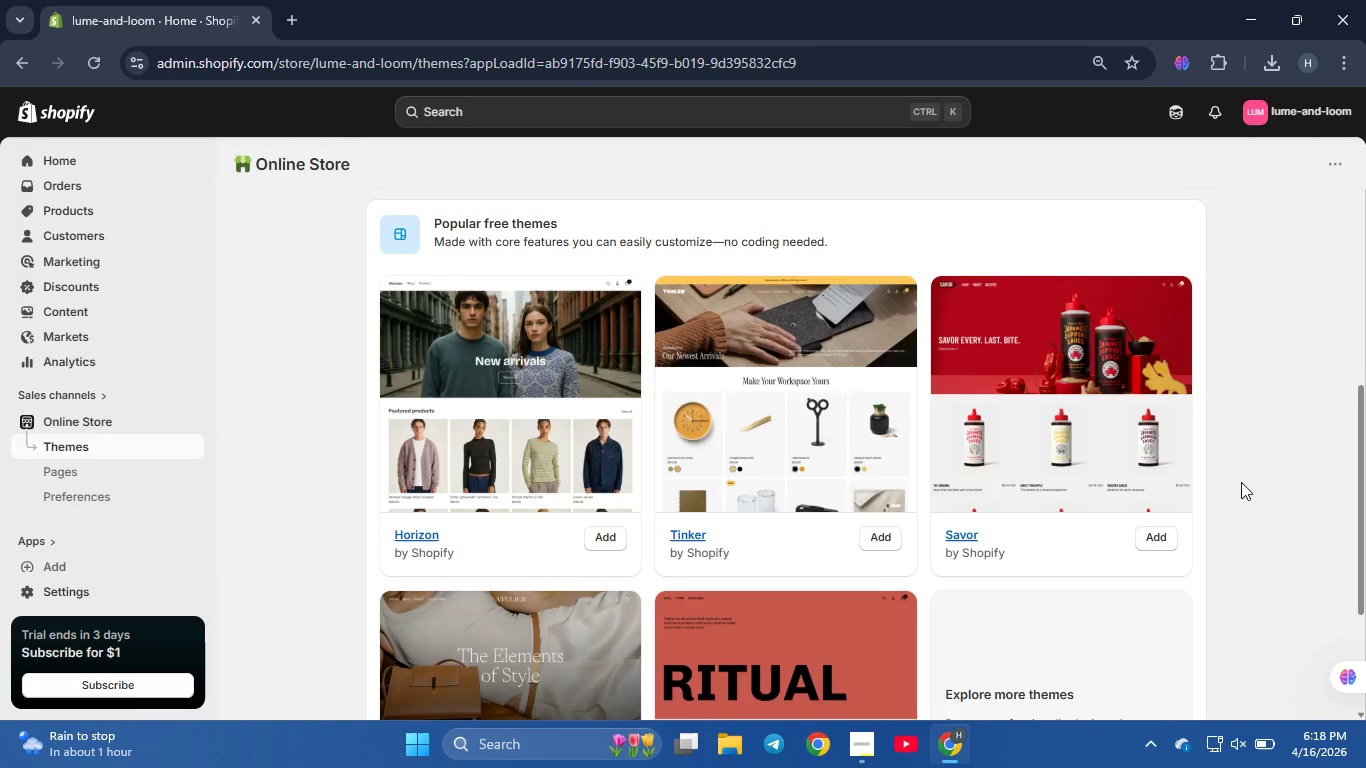 
scroll: coordinate [1241, 483], scroll_direction: up, amount: 8.0
 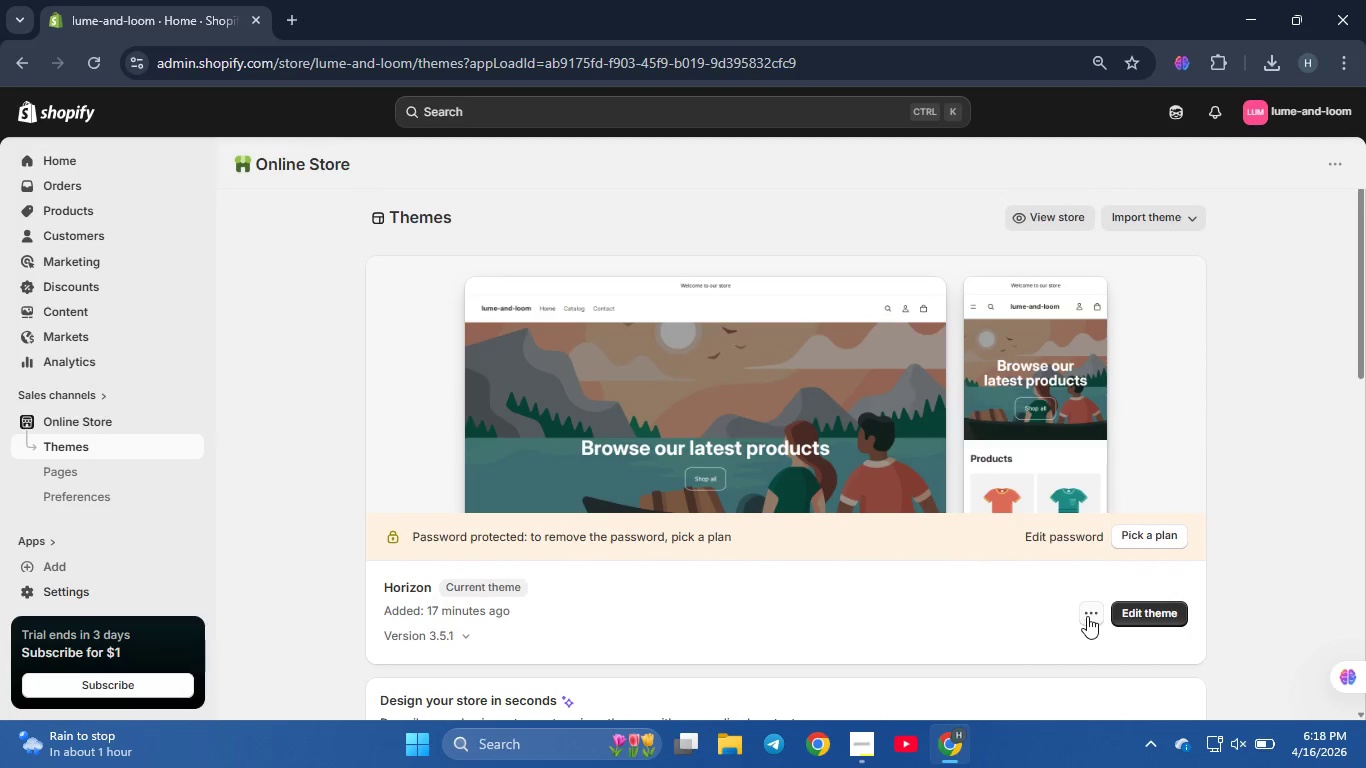 
left_click([1087, 616])
 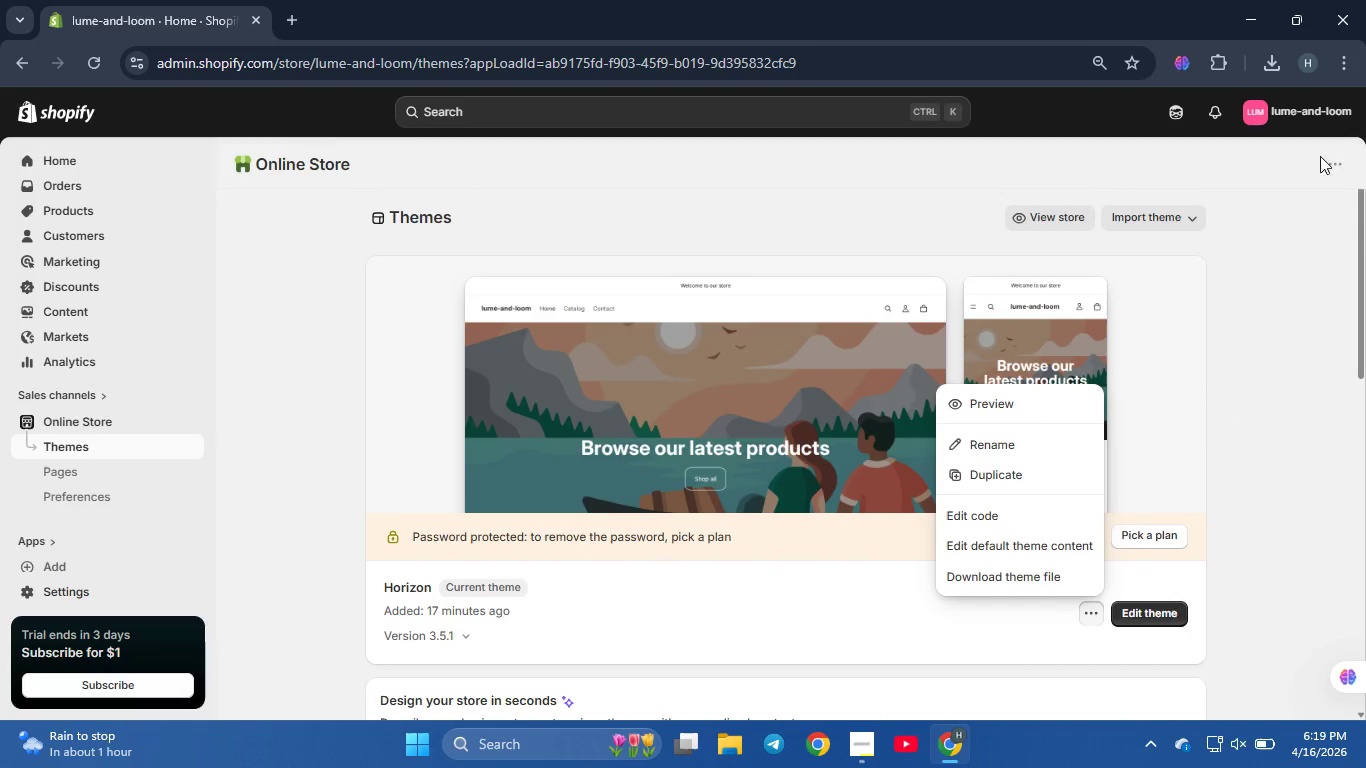 
left_click([1339, 169])
 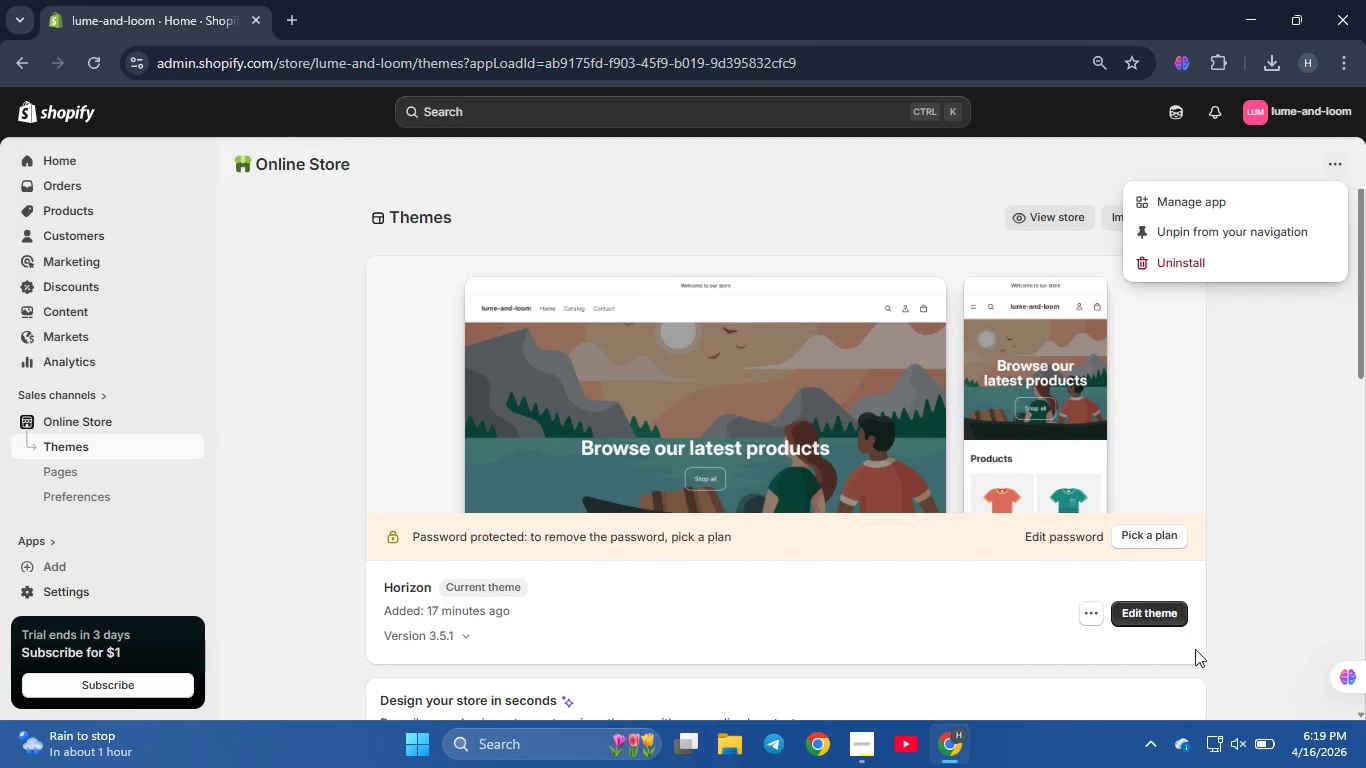 
left_click([1144, 613])
 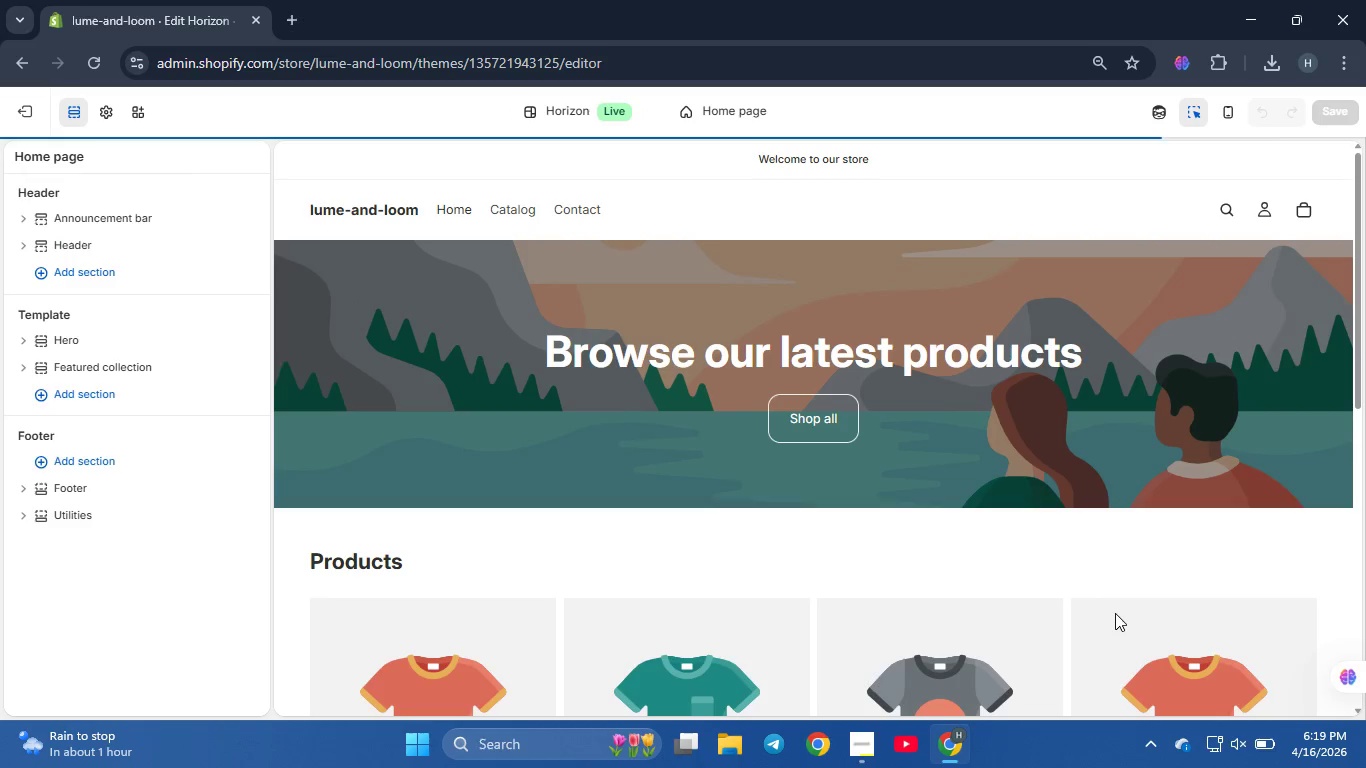 
wait(10.27)
 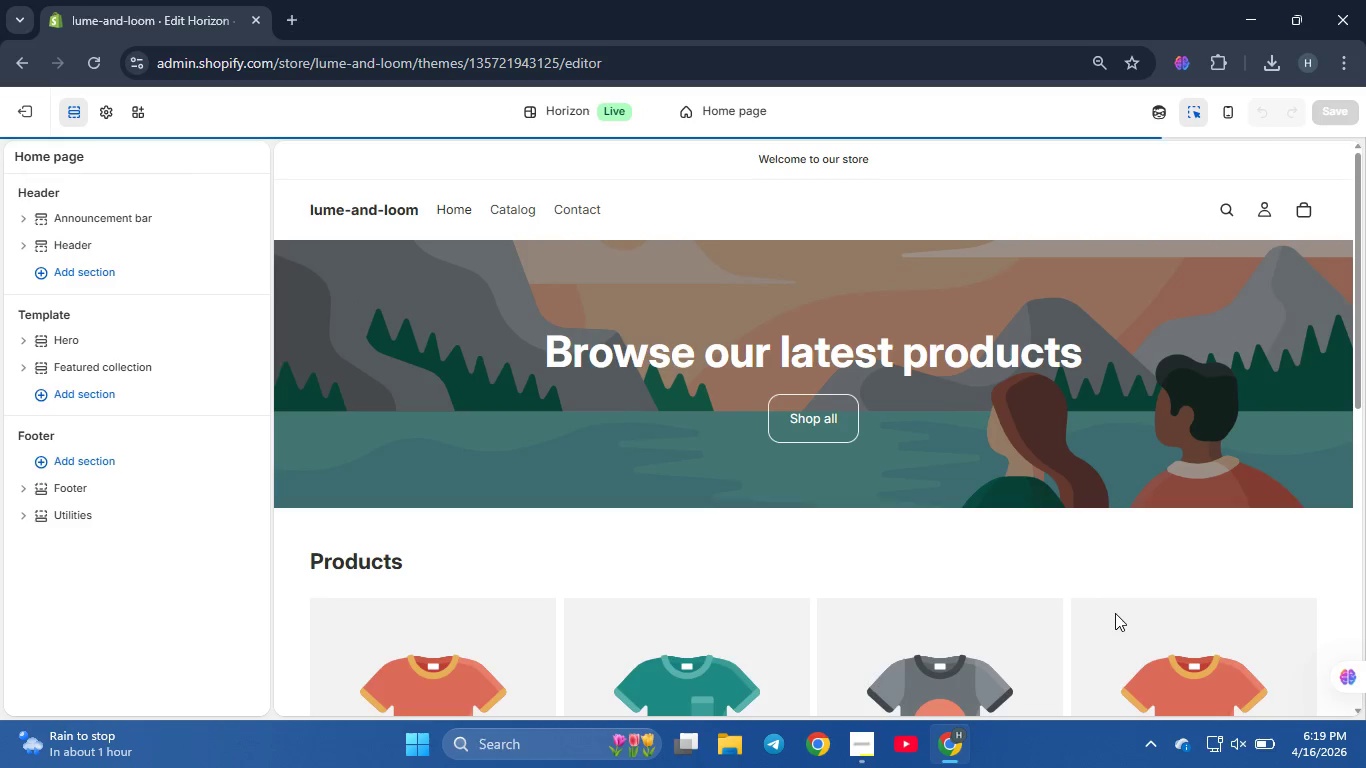 
left_click([23, 105])
 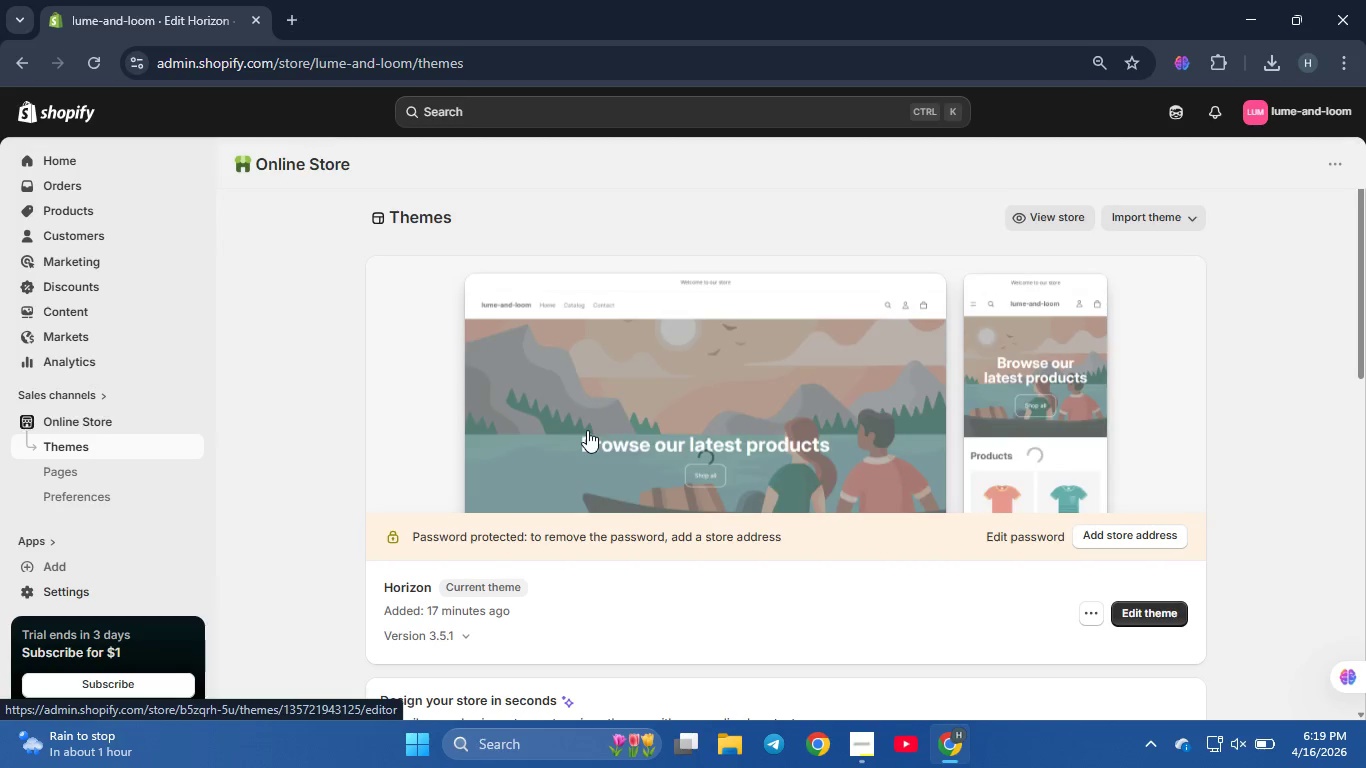 
scroll: coordinate [1196, 463], scroll_direction: down, amount: 9.0
 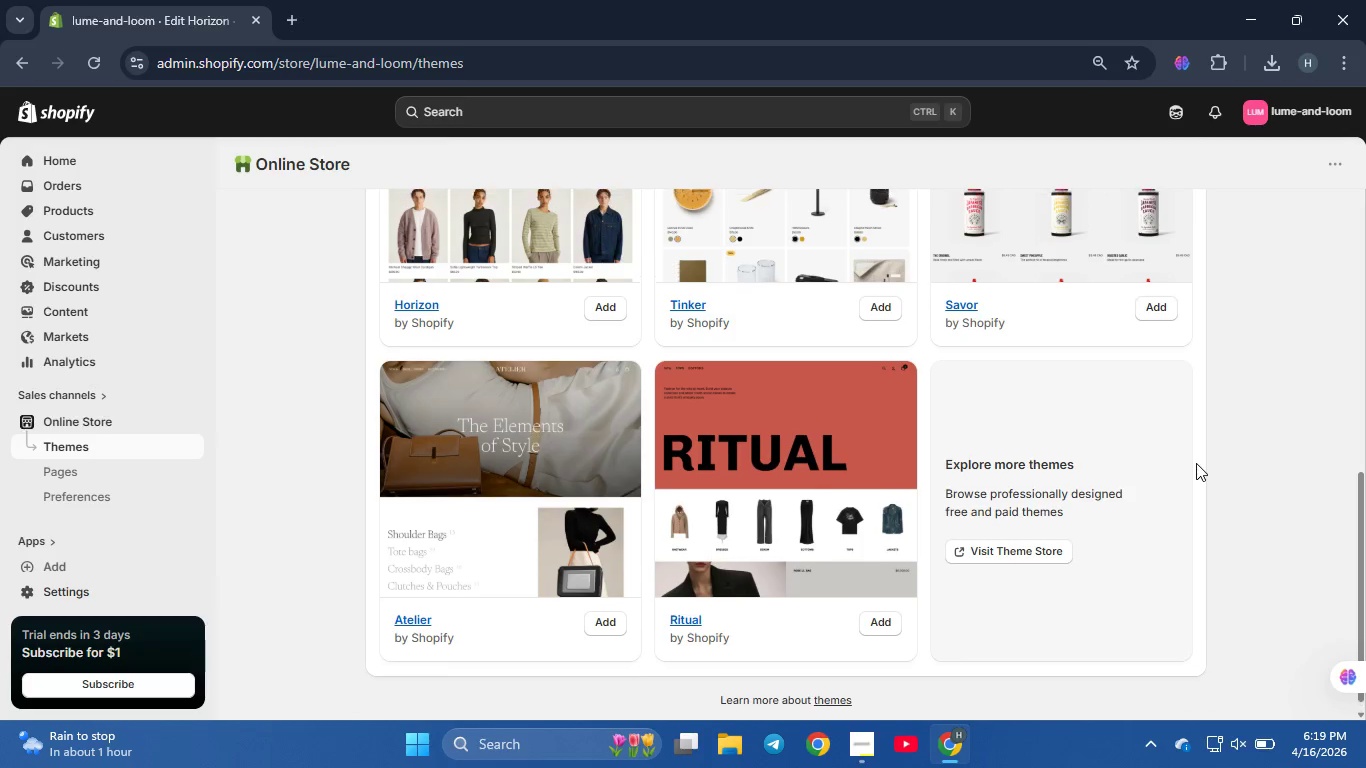 
scroll: coordinate [1196, 463], scroll_direction: up, amount: 1.0
 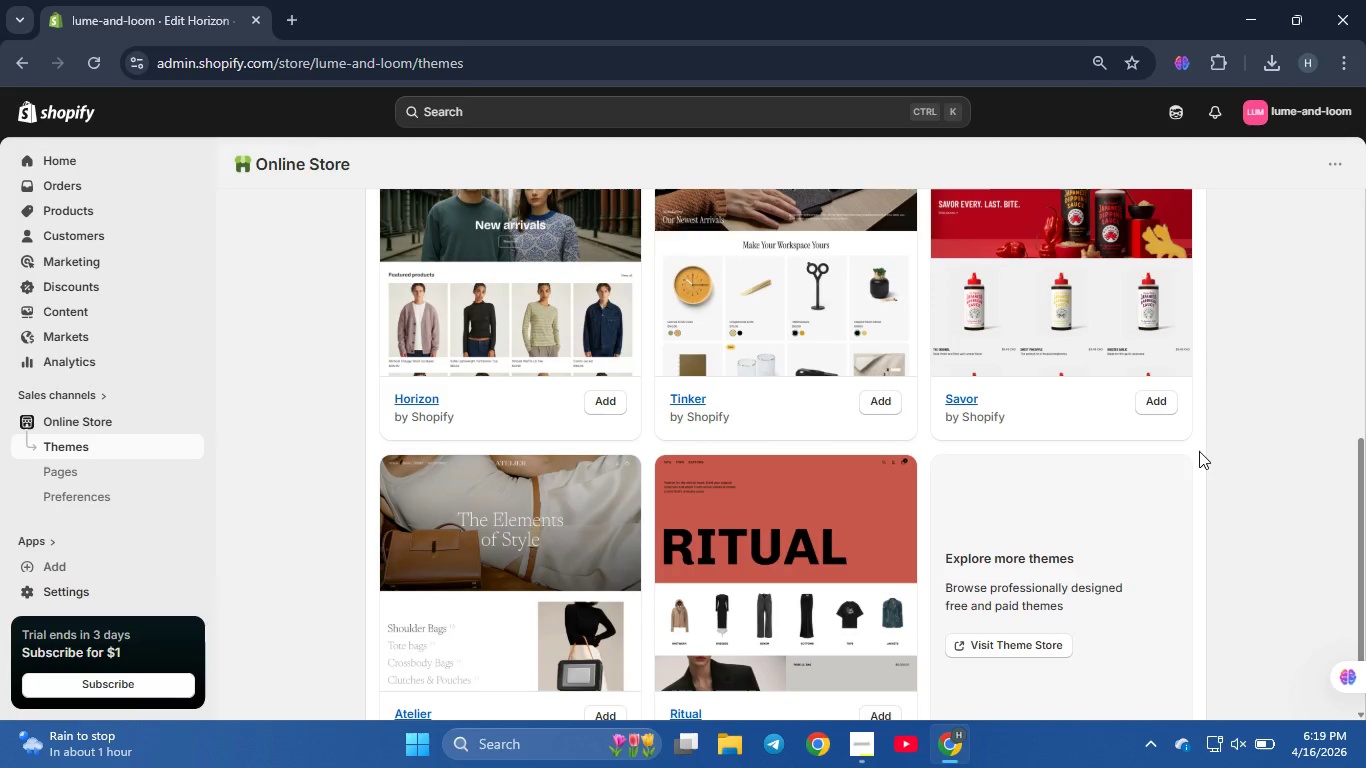 
wait(5.75)
 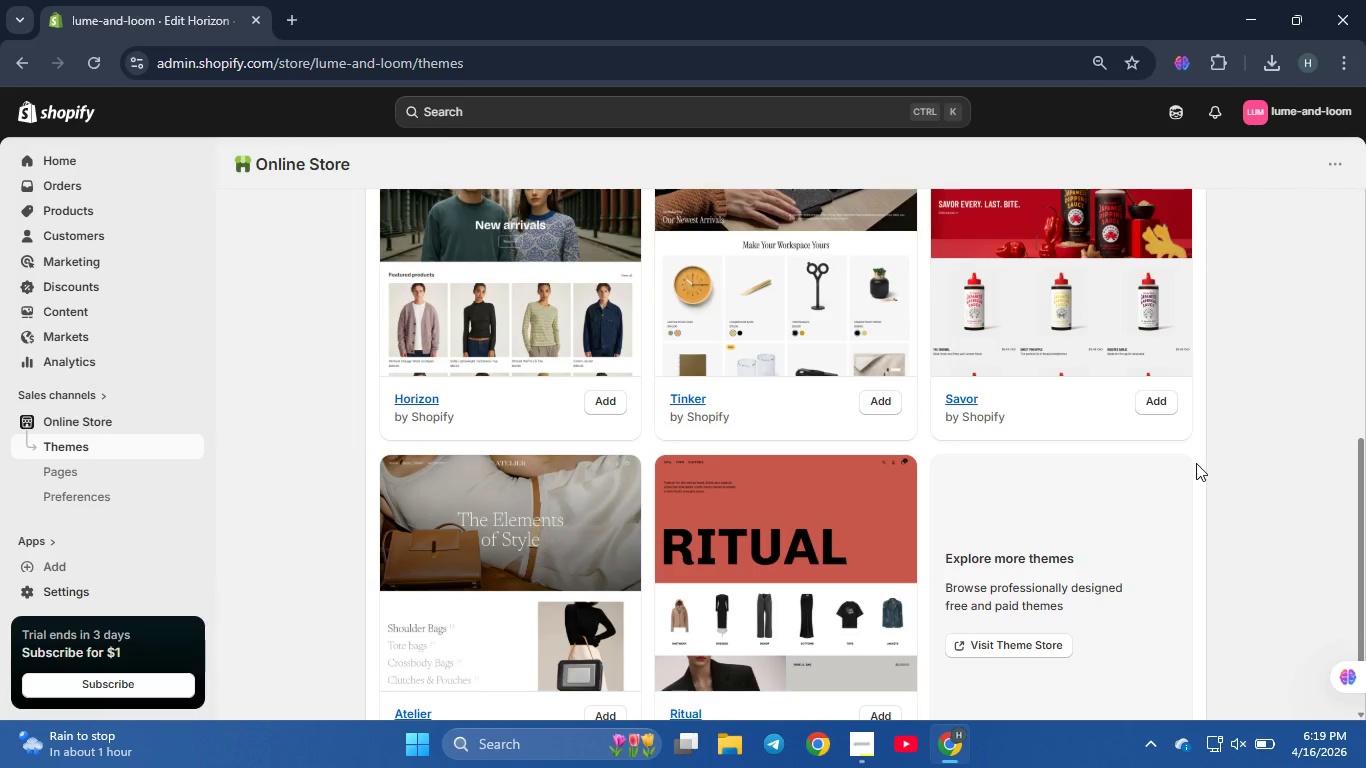 
scroll: coordinate [1199, 451], scroll_direction: up, amount: 1.0
 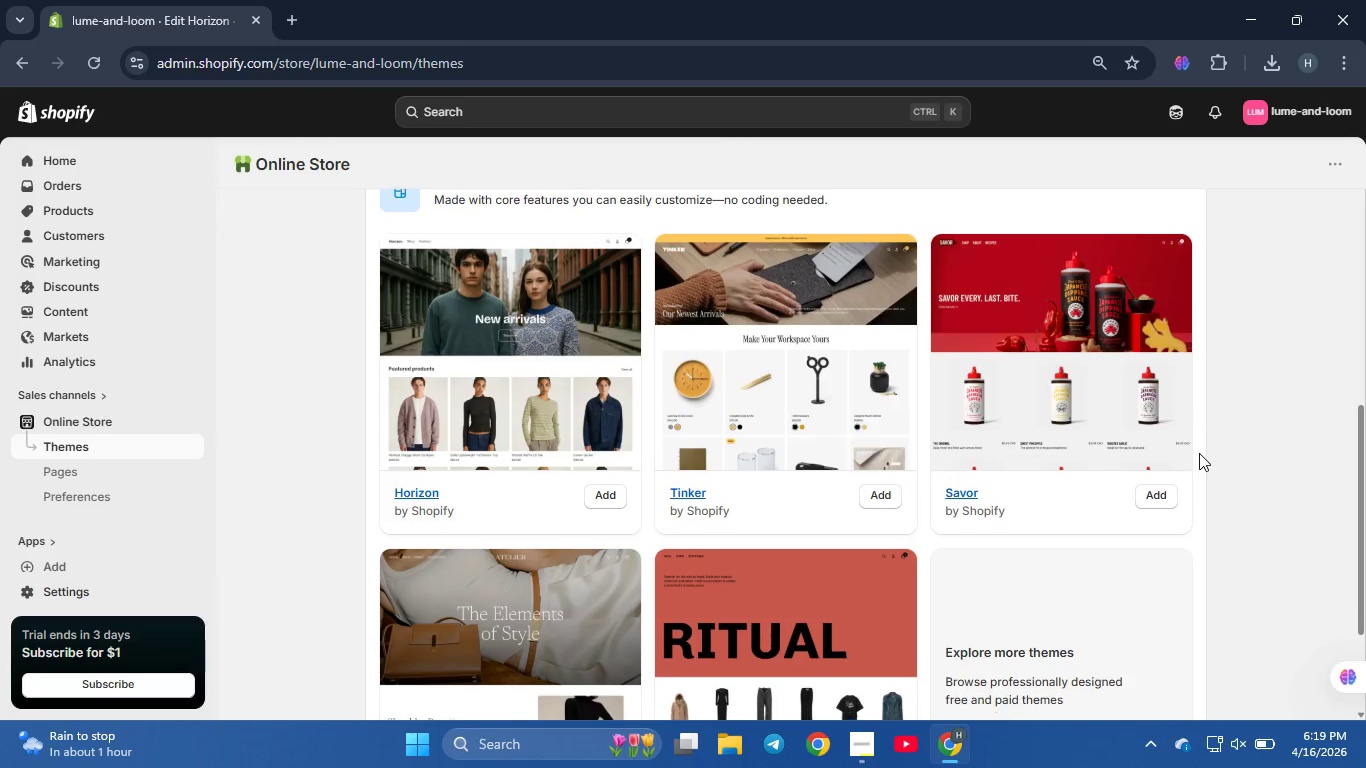 
scroll: coordinate [1199, 451], scroll_direction: down, amount: 1.0
 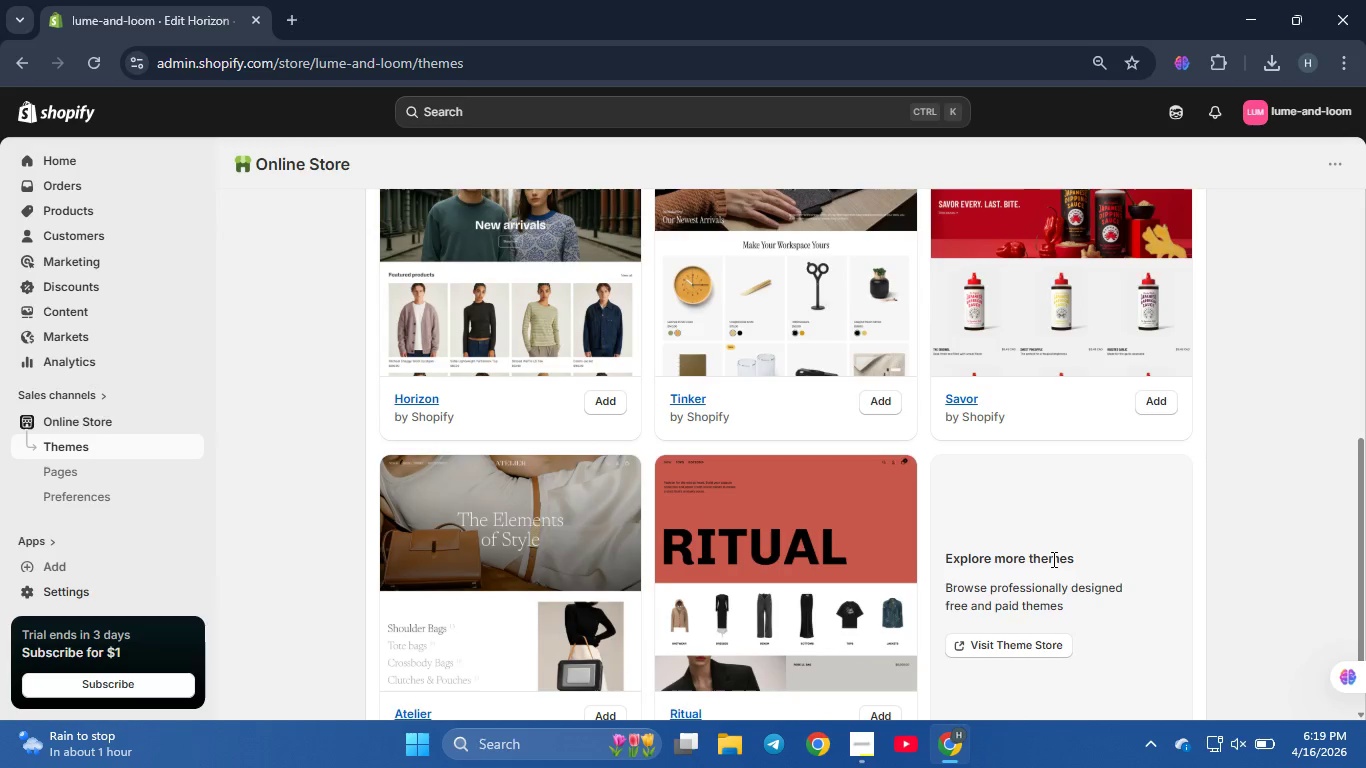 
scroll: coordinate [939, 569], scroll_direction: up, amount: 5.0
 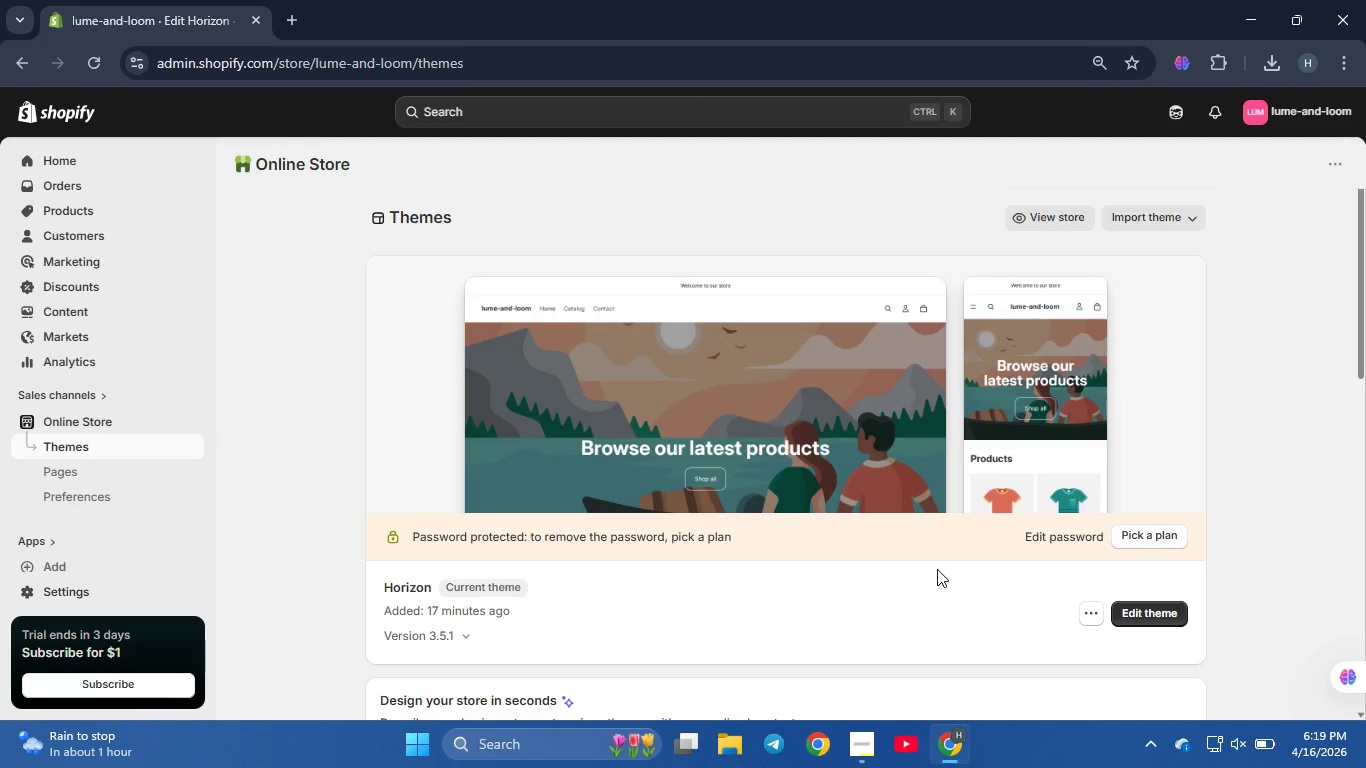 
scroll: coordinate [936, 569], scroll_direction: down, amount: 1.0
 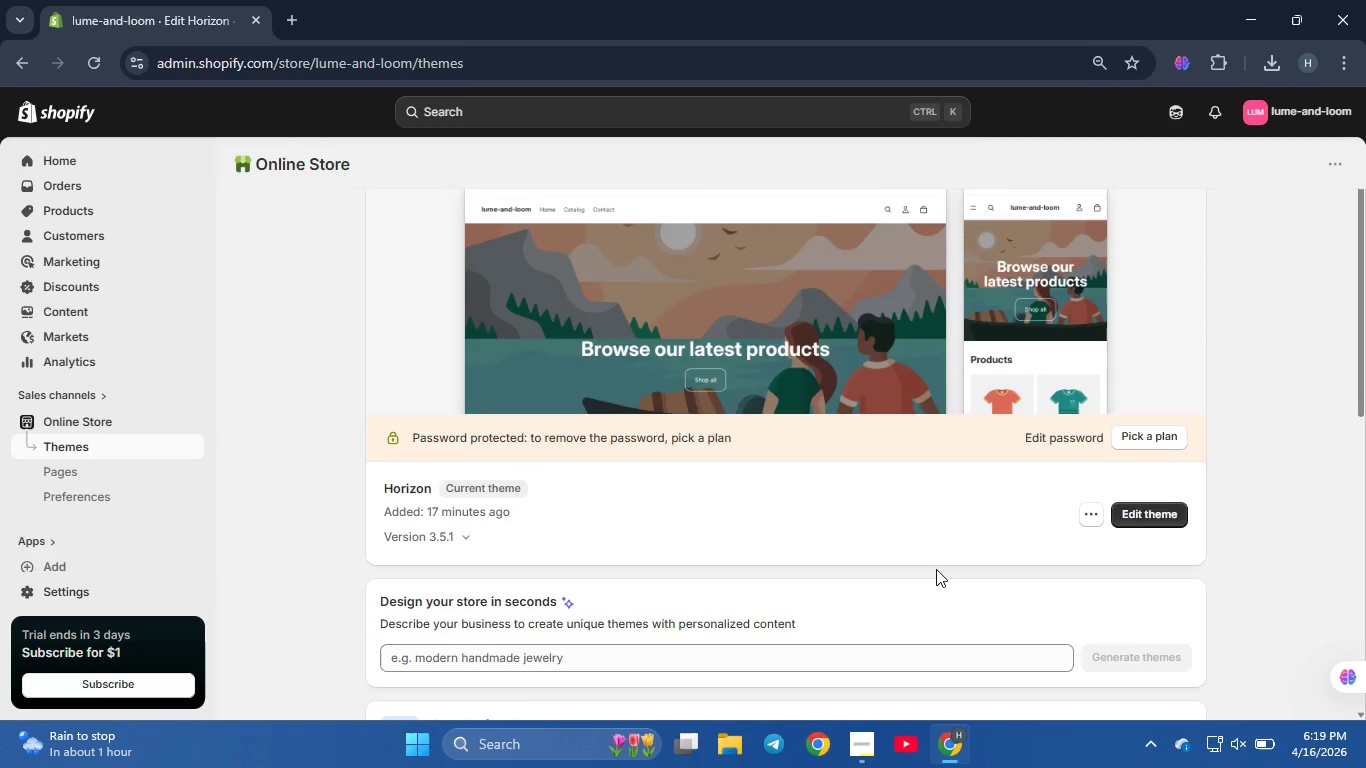 
scroll: coordinate [936, 569], scroll_direction: up, amount: 2.0
 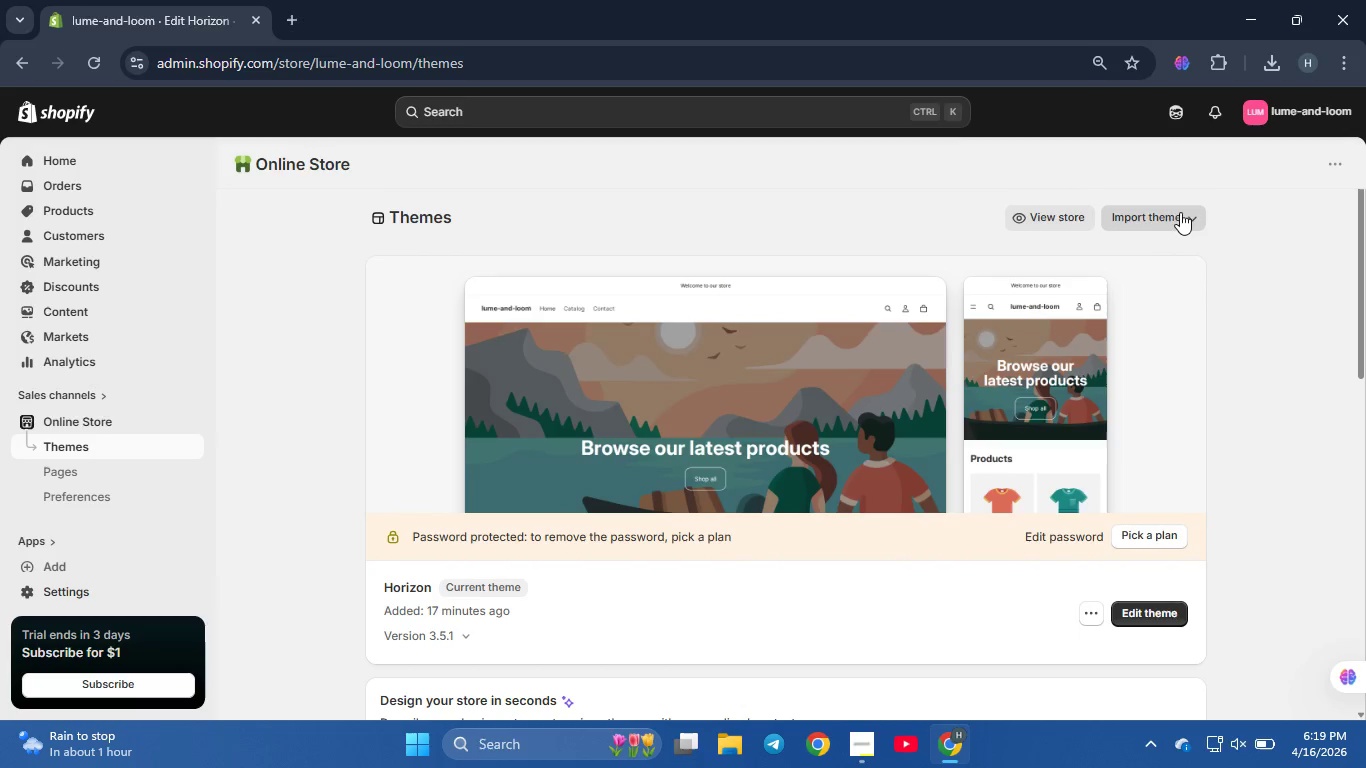 
left_click([1183, 219])
 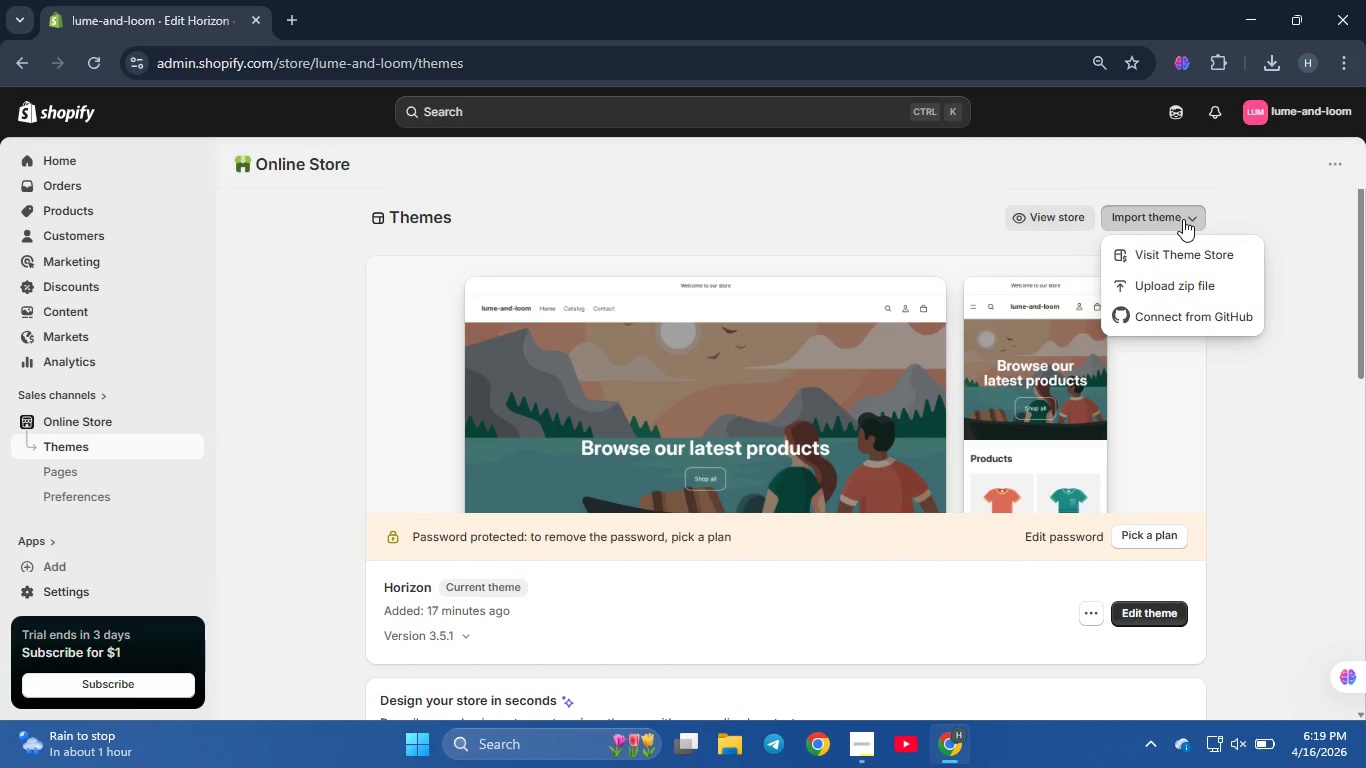 
left_click([1183, 219])
 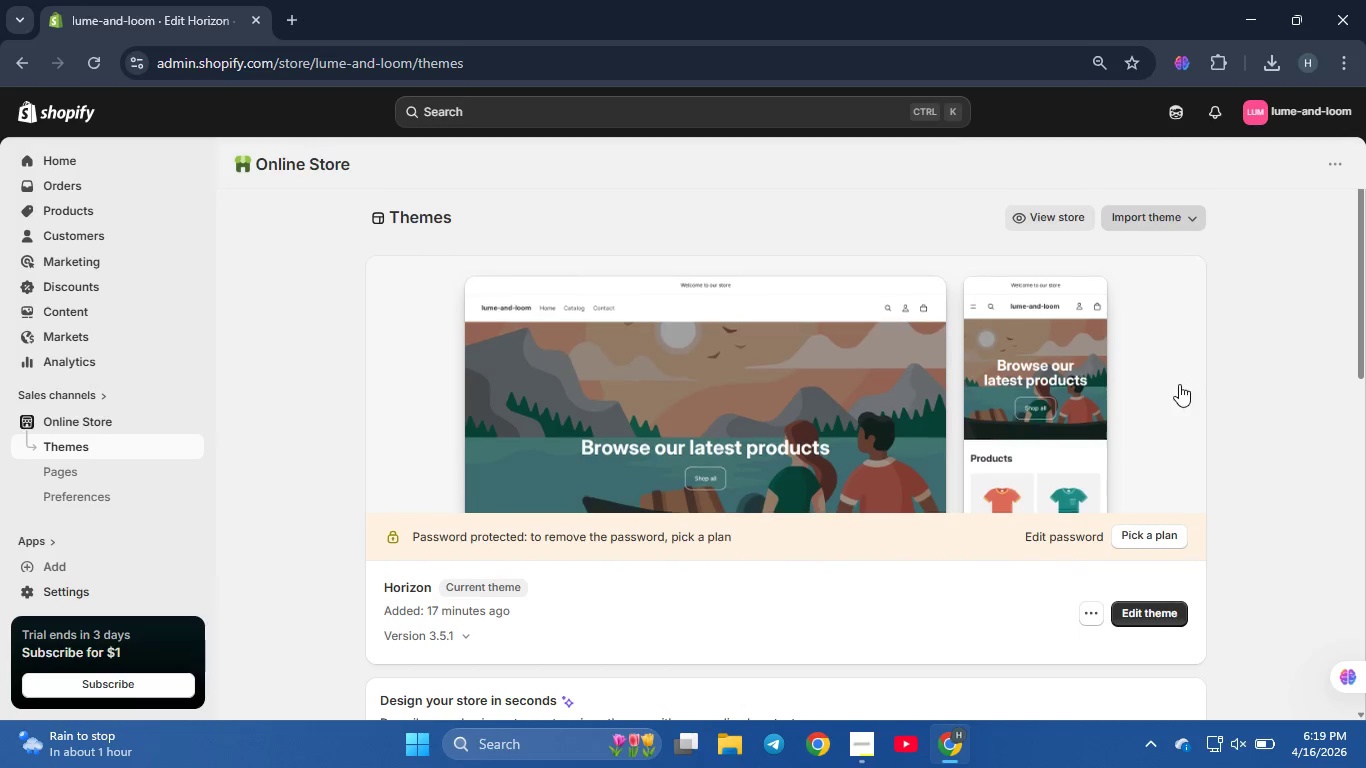 
scroll: coordinate [1105, 579], scroll_direction: down, amount: 11.0
 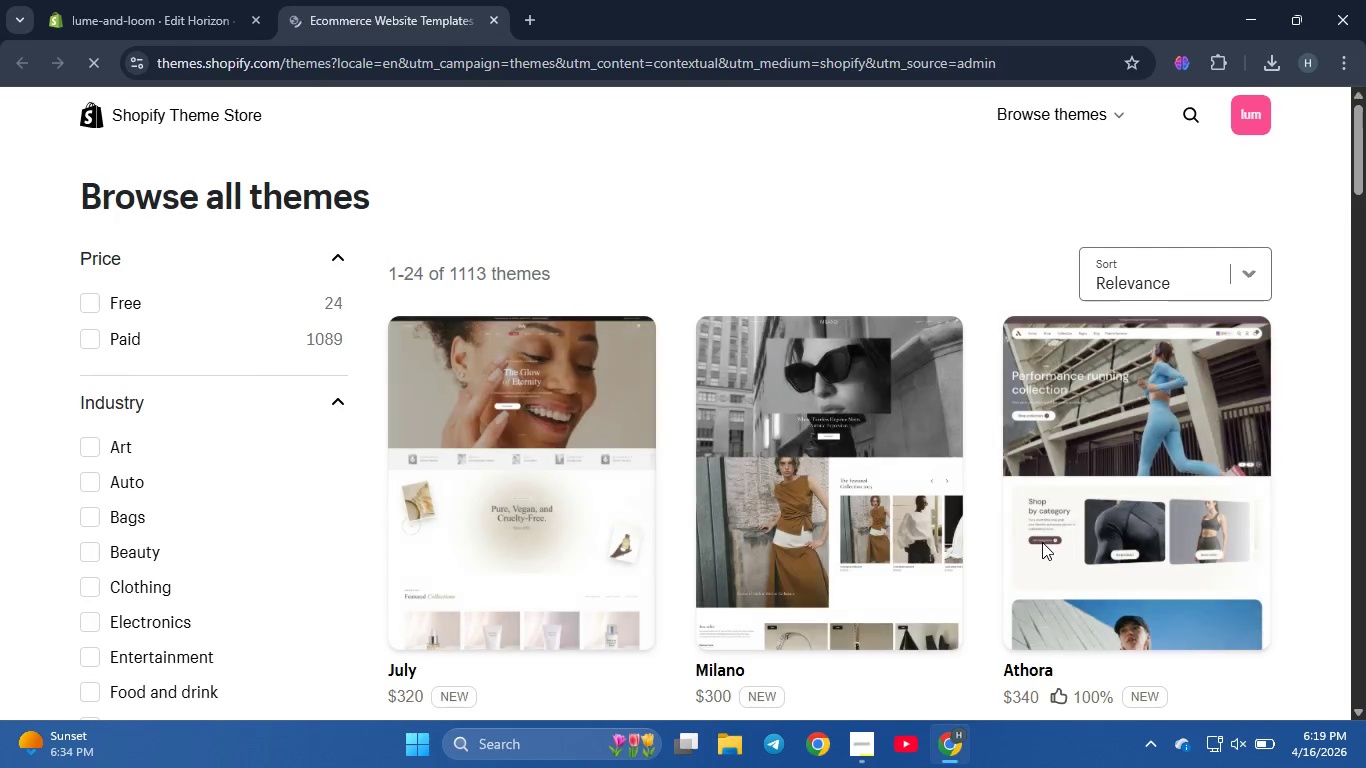 
wait(8.3)
 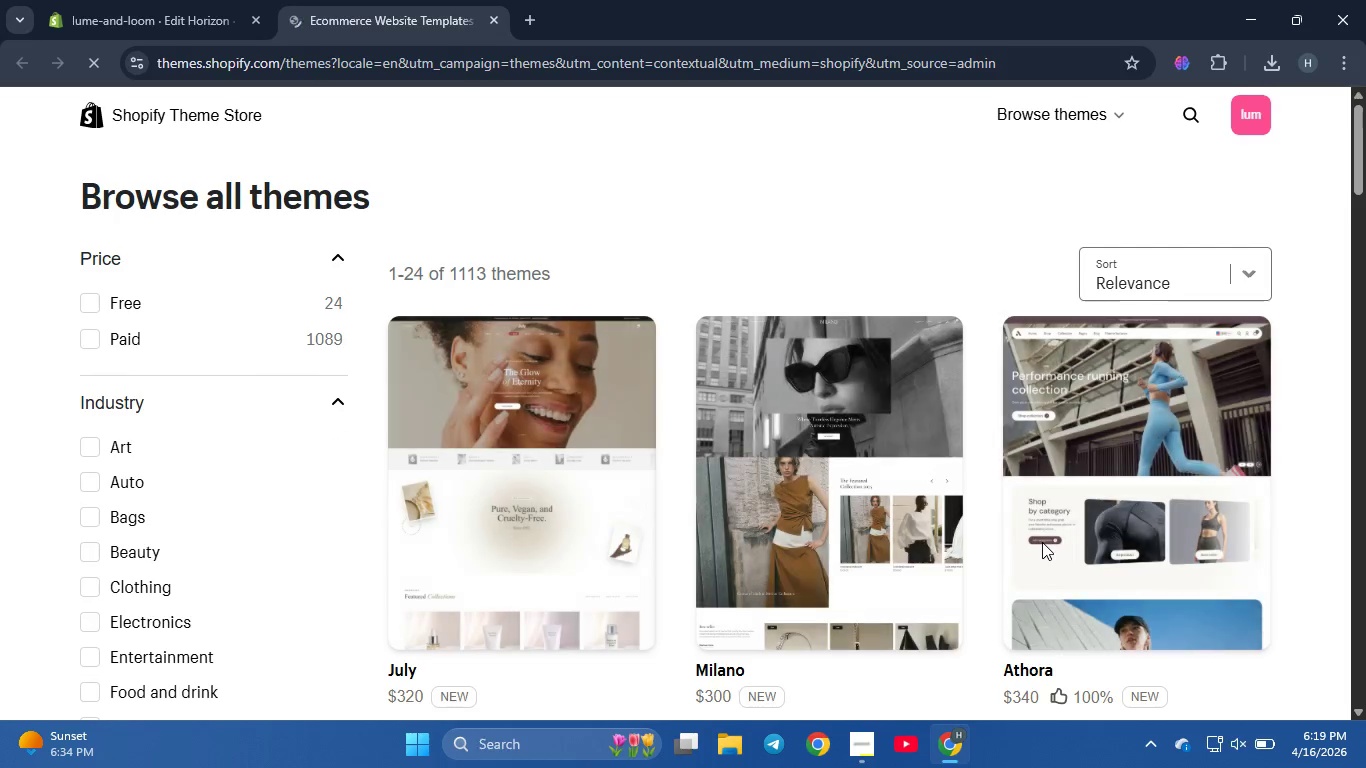 
scroll: coordinate [833, 500], scroll_direction: down, amount: 8.0
 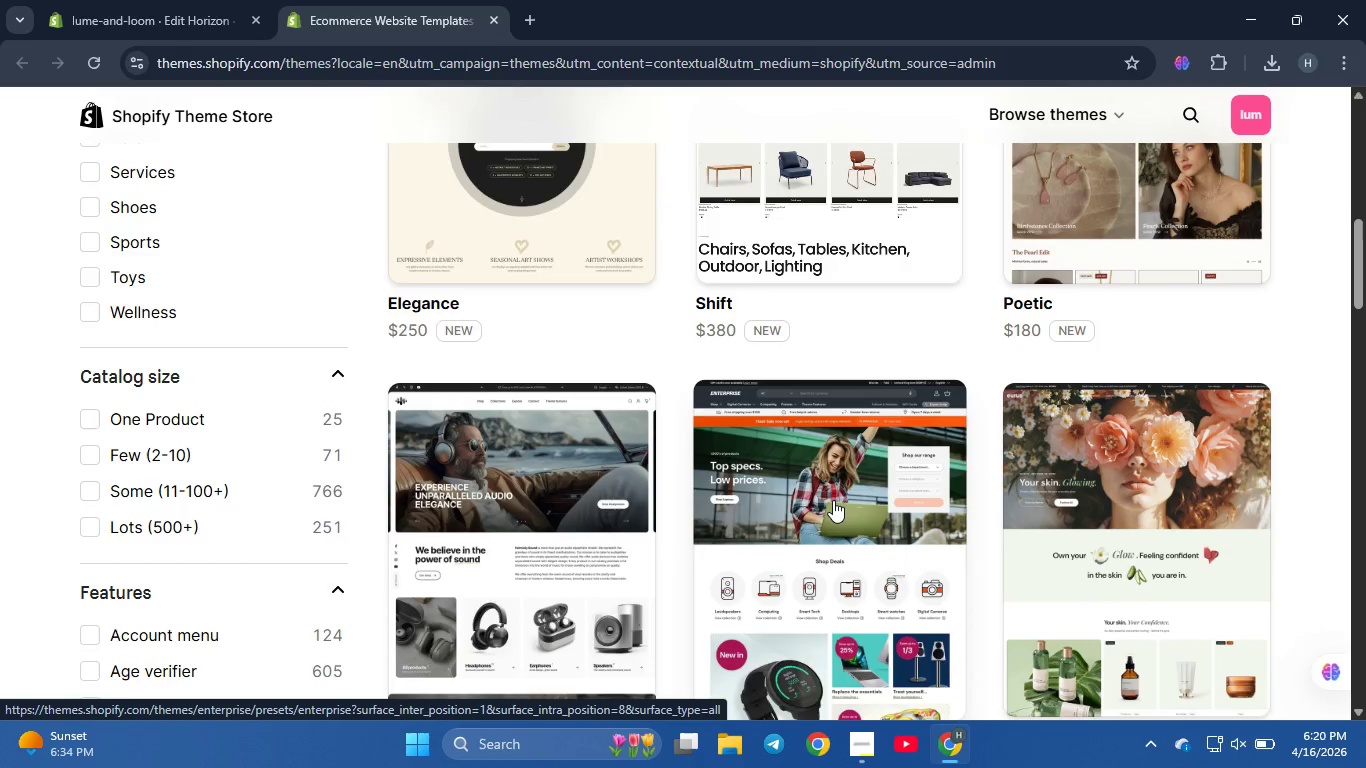 
scroll: coordinate [697, 444], scroll_direction: up, amount: 6.0
 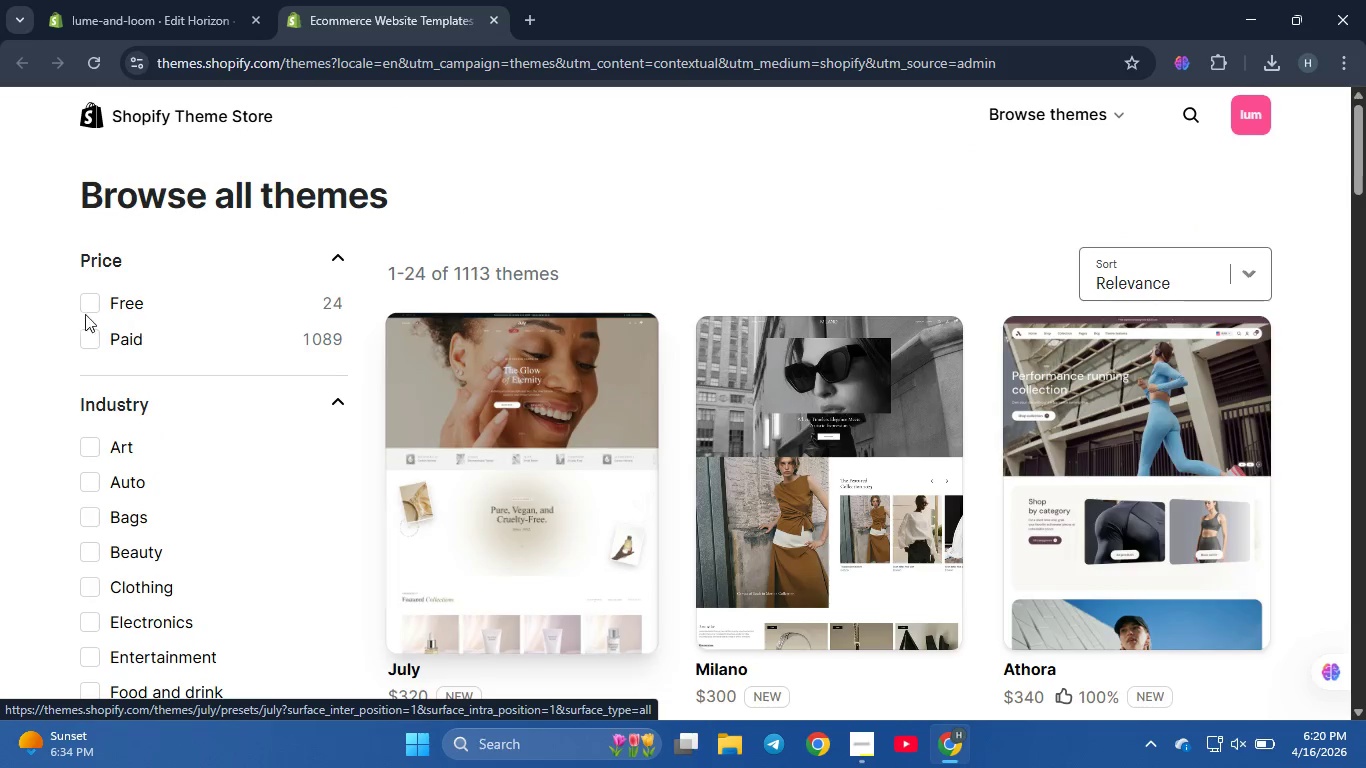 
left_click([96, 297])
 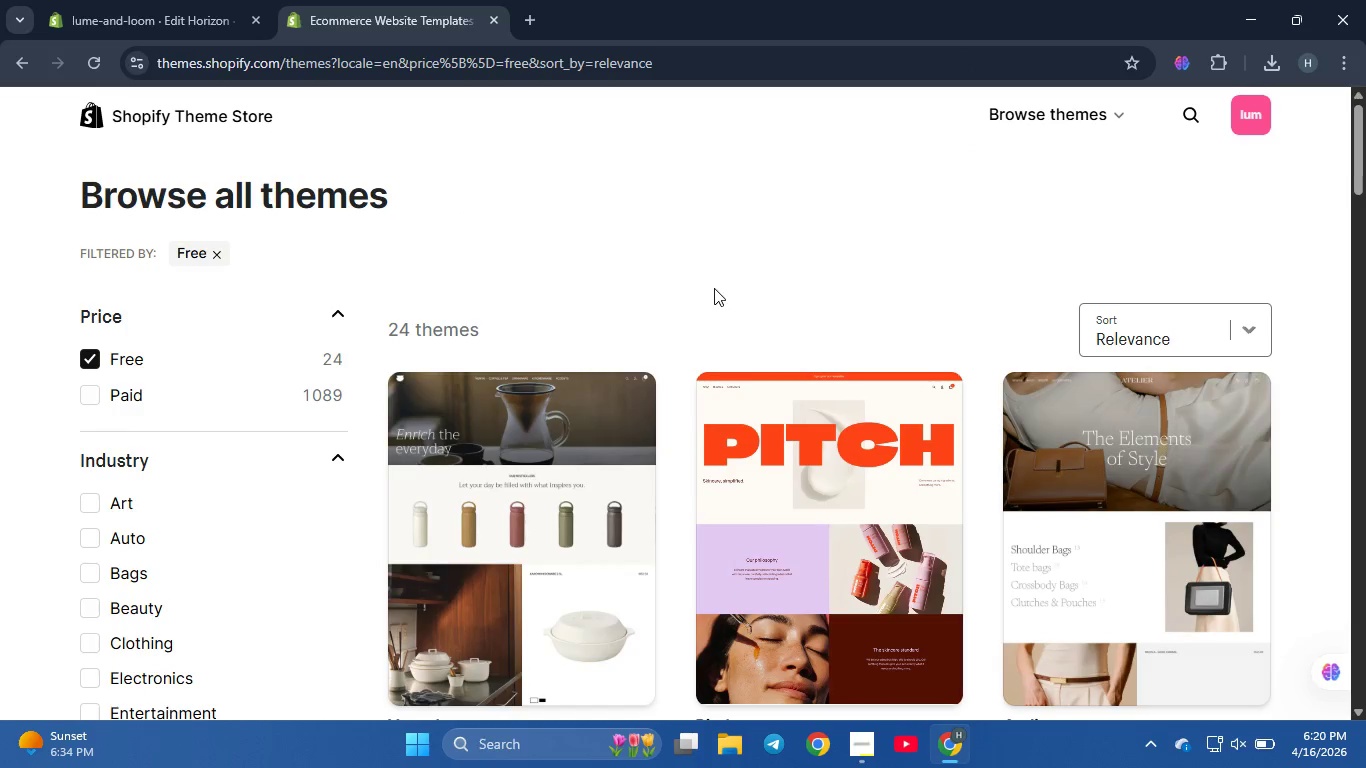 
scroll: coordinate [714, 290], scroll_direction: down, amount: 5.0
 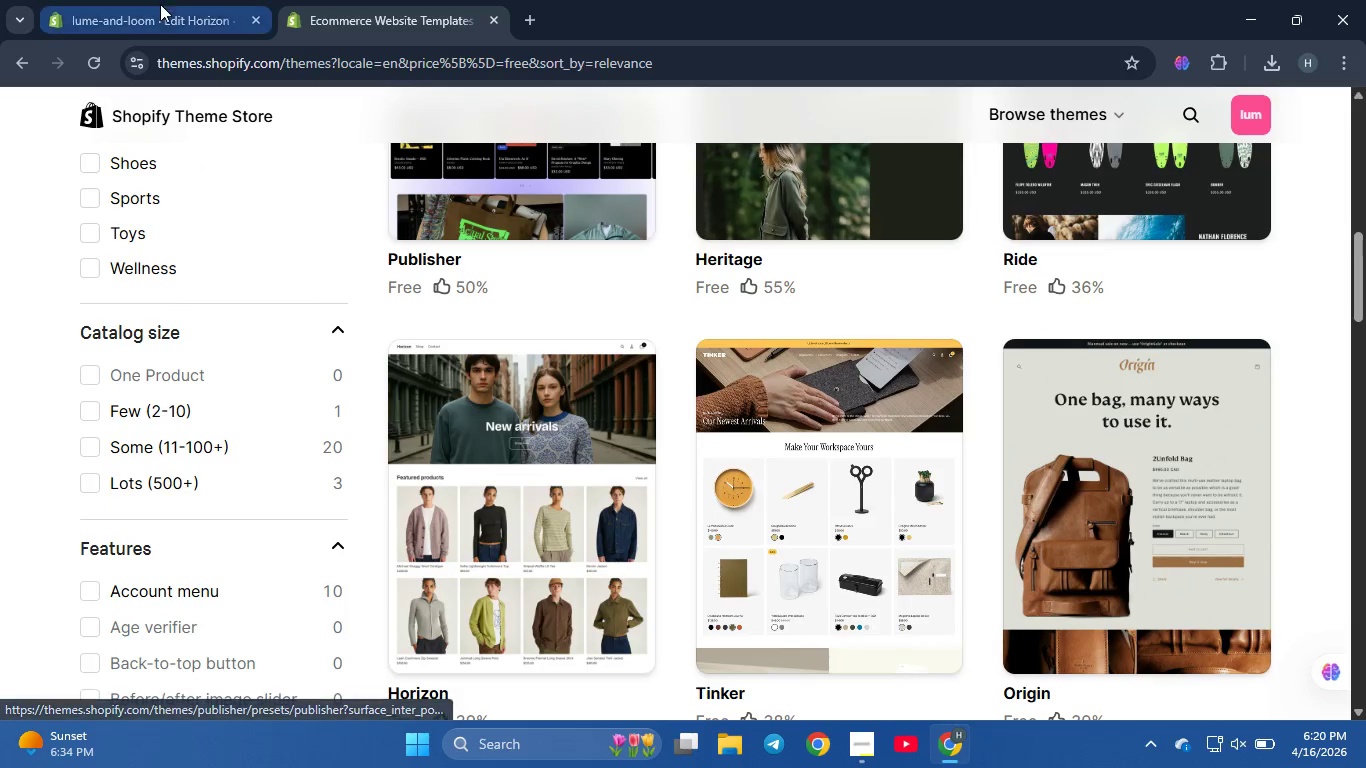 
left_click([160, 8])
 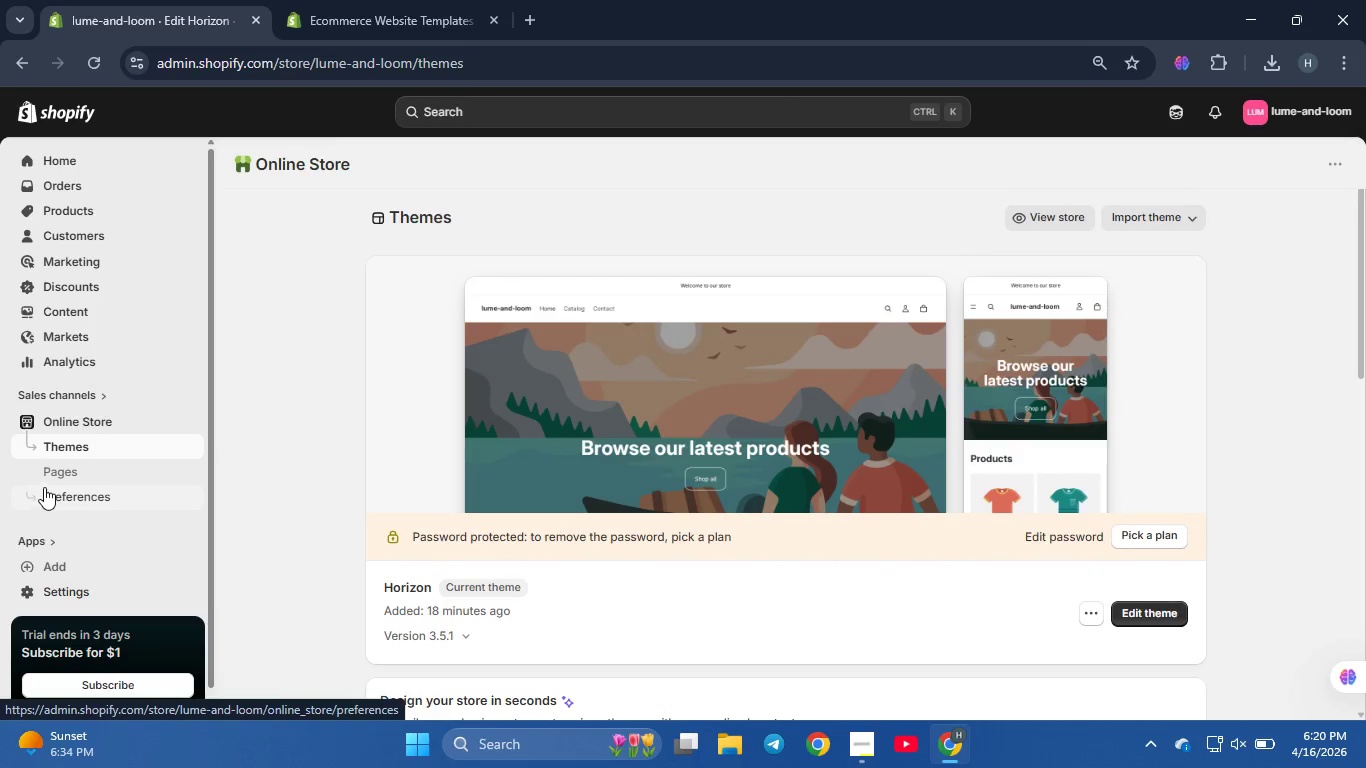 
scroll: coordinate [44, 487], scroll_direction: down, amount: 4.0
 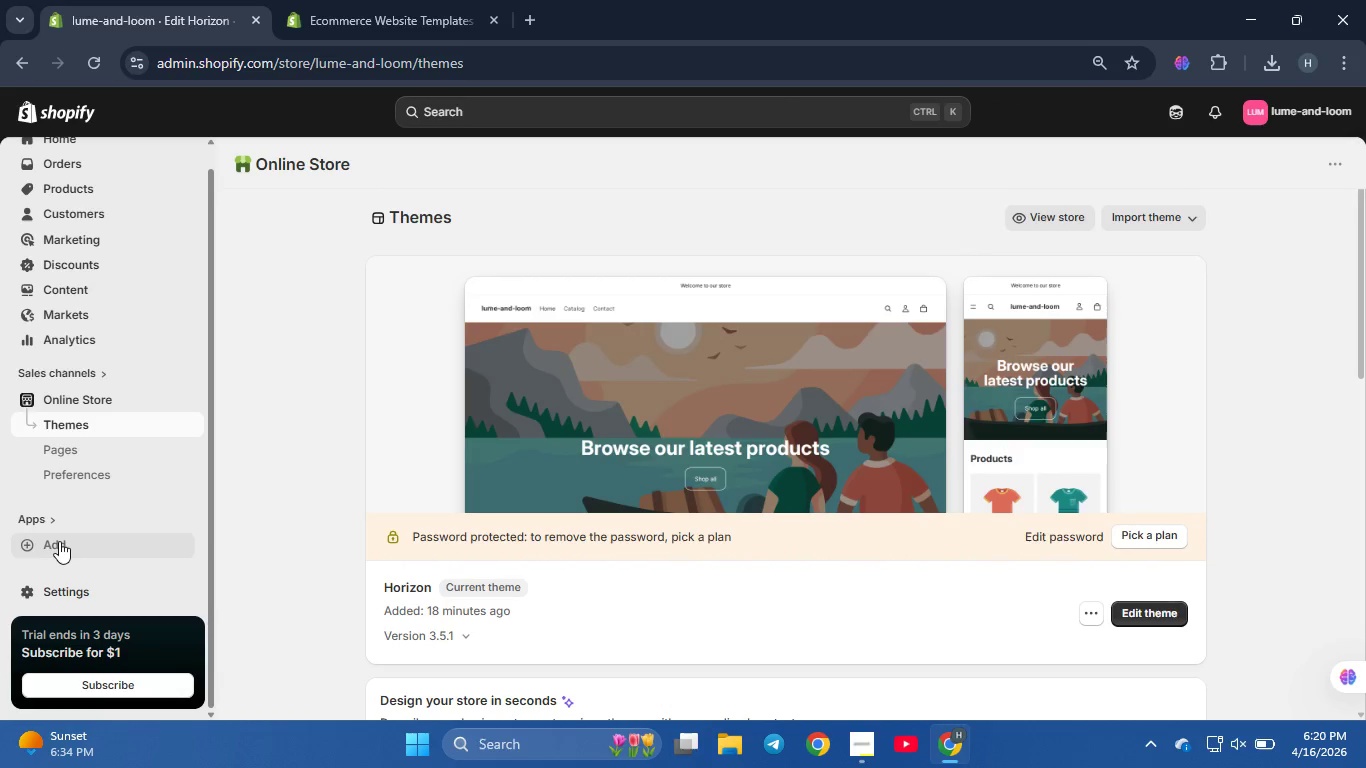 
left_click([59, 541])
 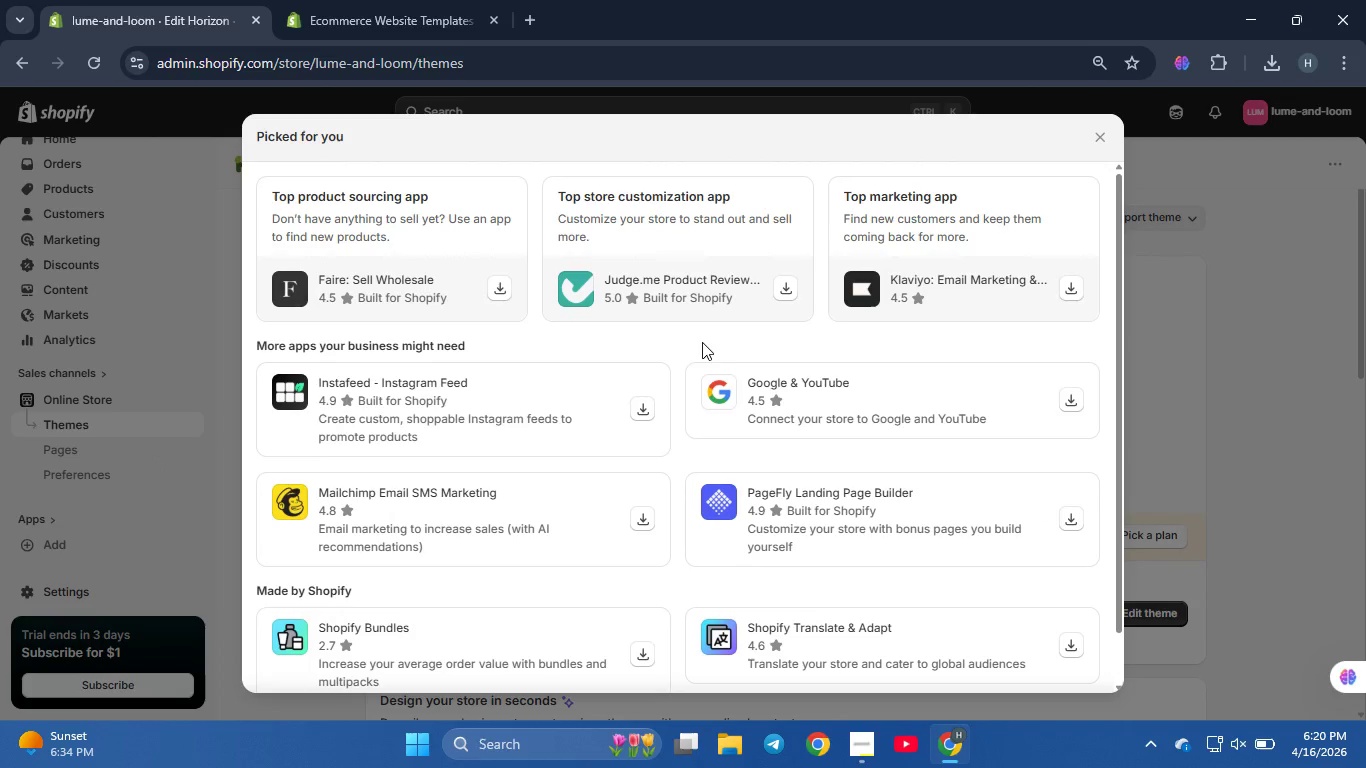 
scroll: coordinate [701, 346], scroll_direction: up, amount: 1.0
 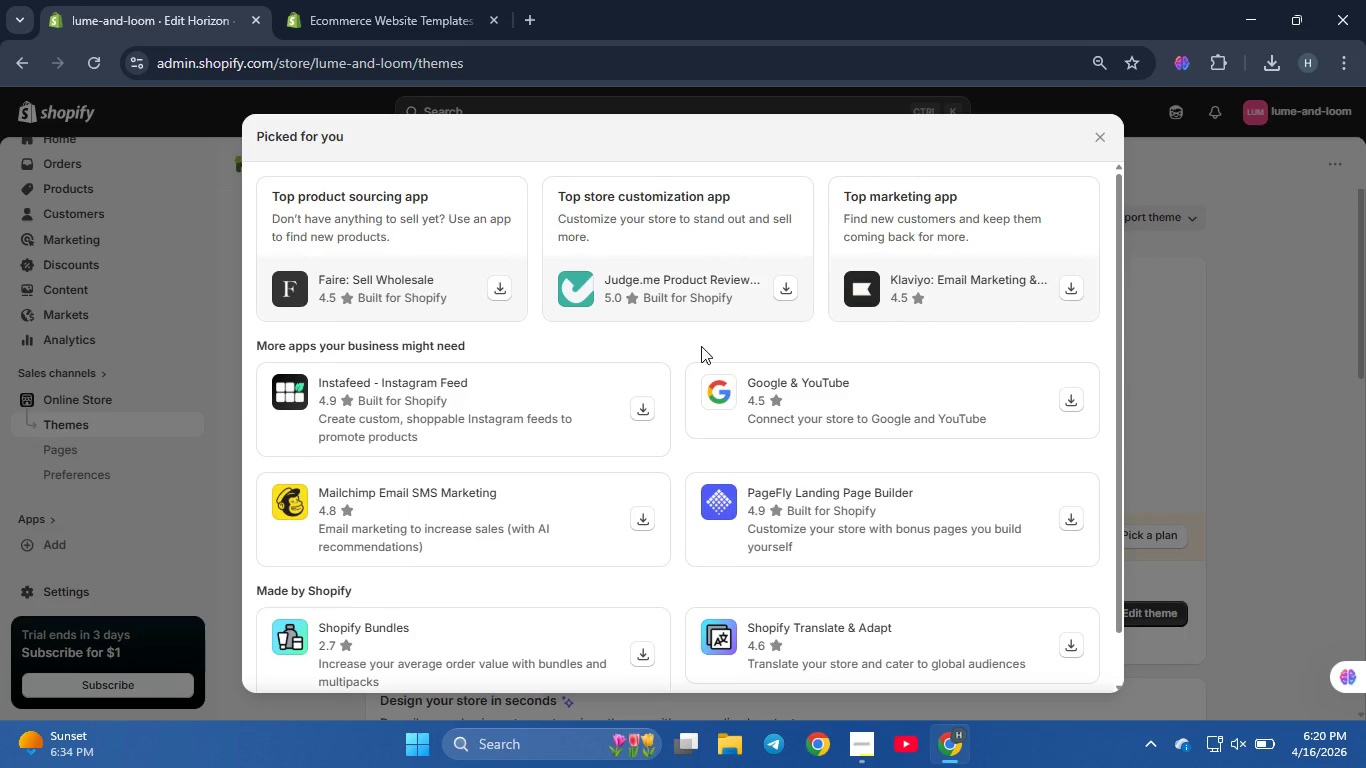 
scroll: coordinate [701, 346], scroll_direction: down, amount: 5.0
 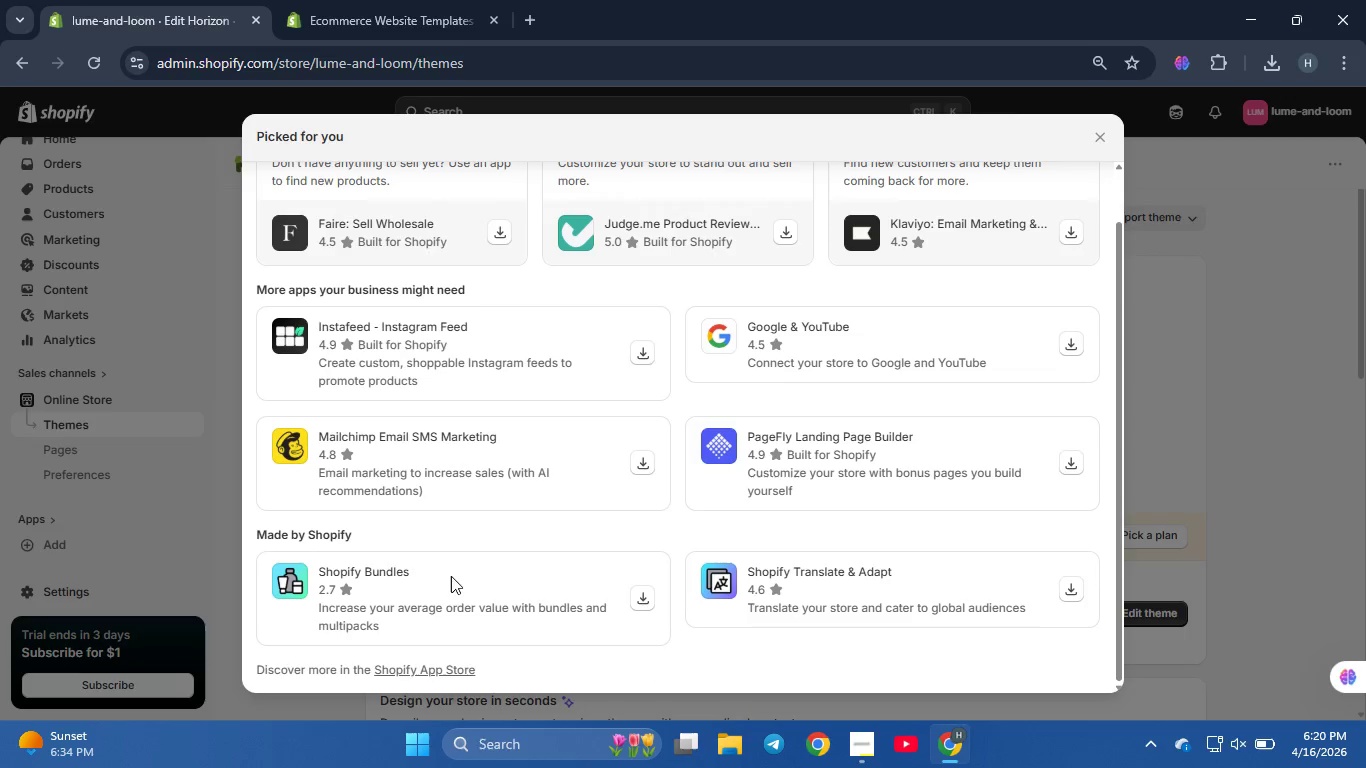 
left_click([396, 667])
 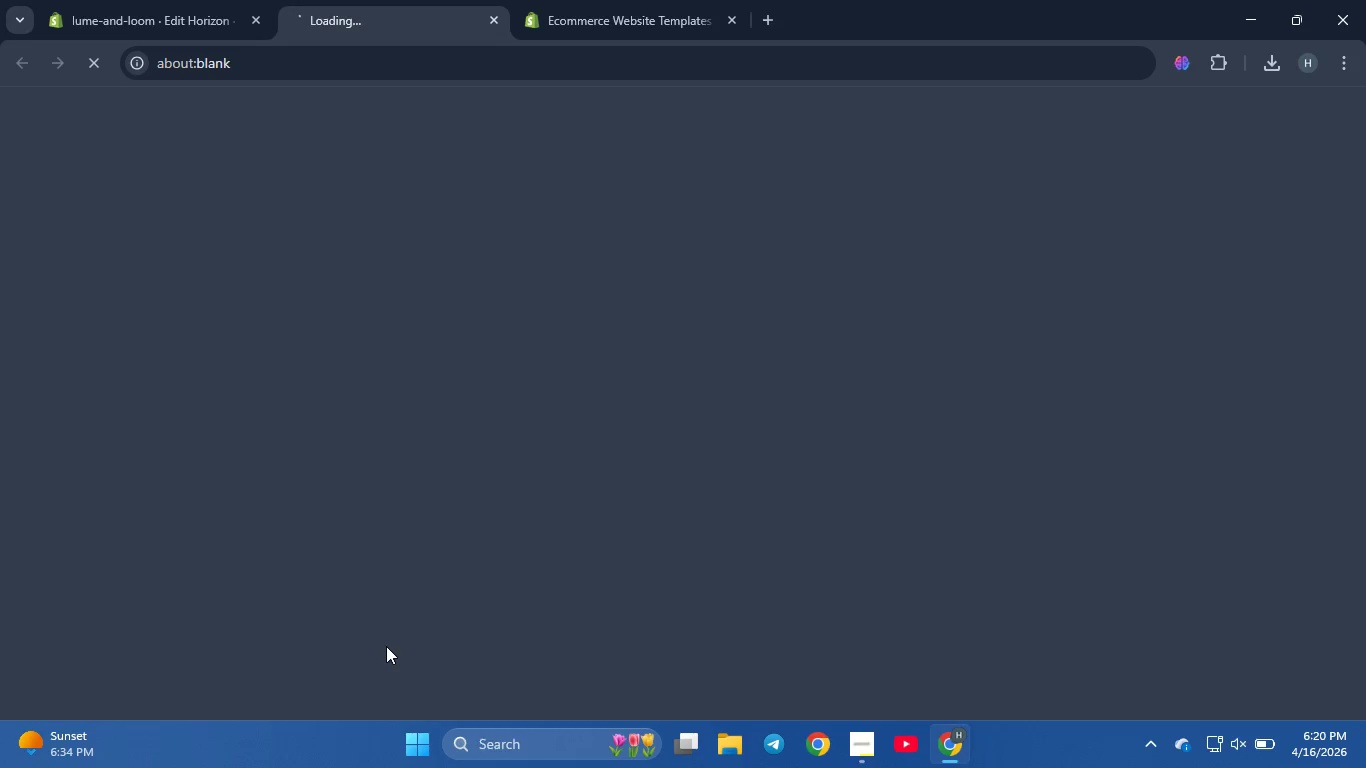 
mouse_move([388, 603])
 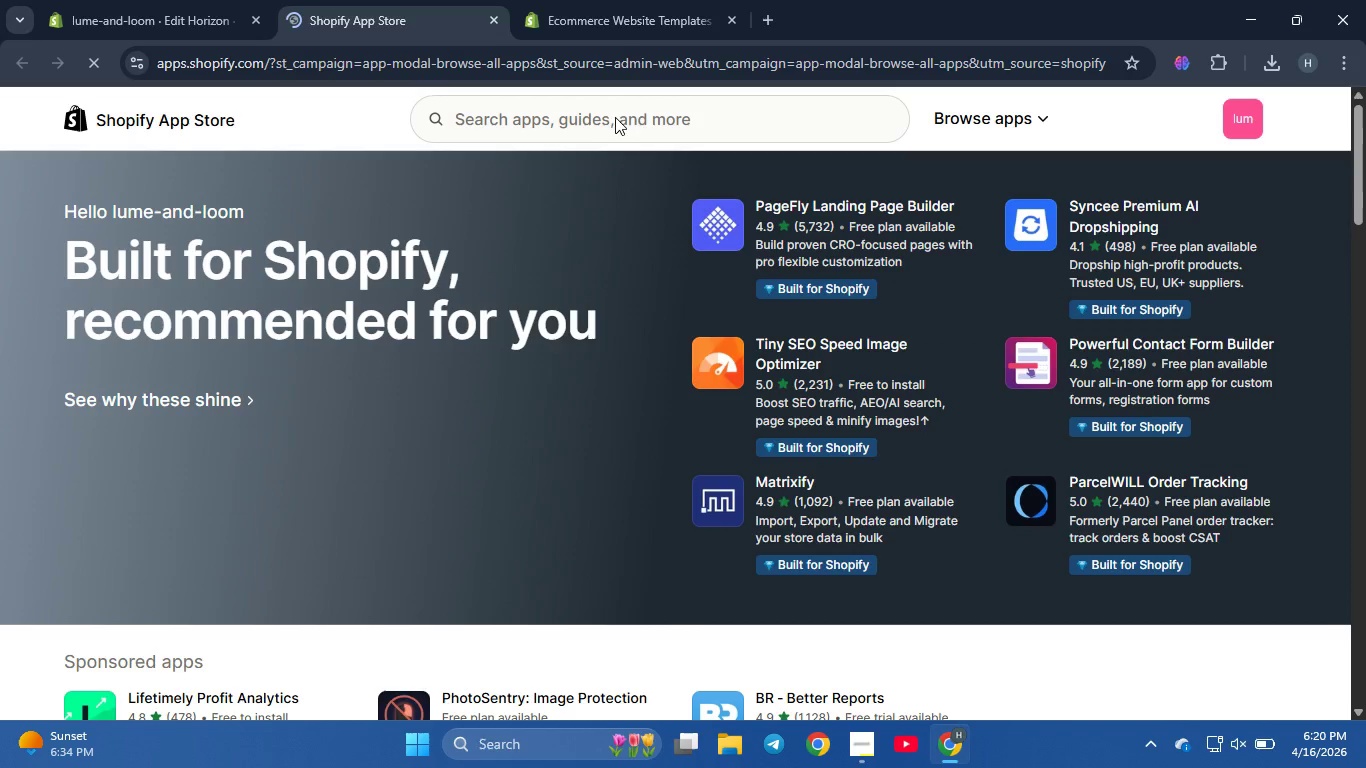 
left_click([617, 114])
 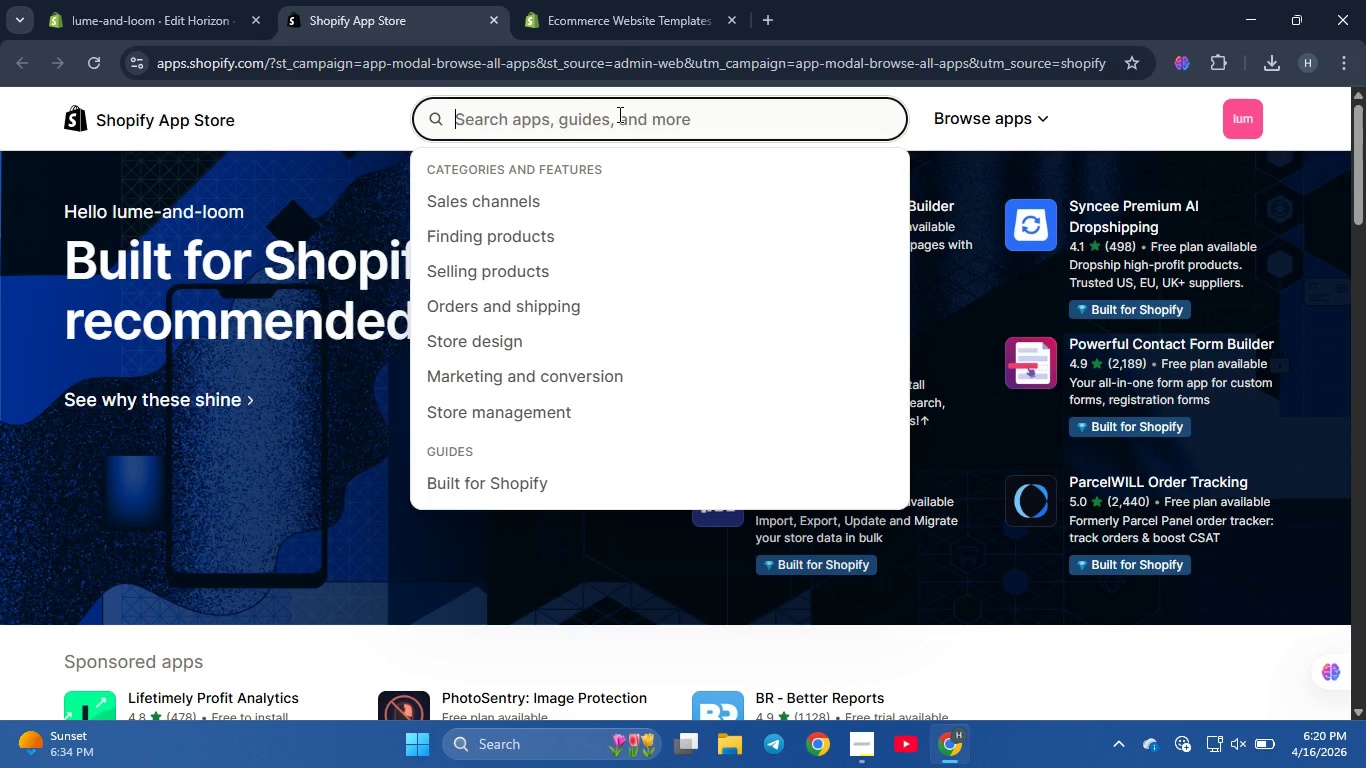 
type(dawn shopify)
 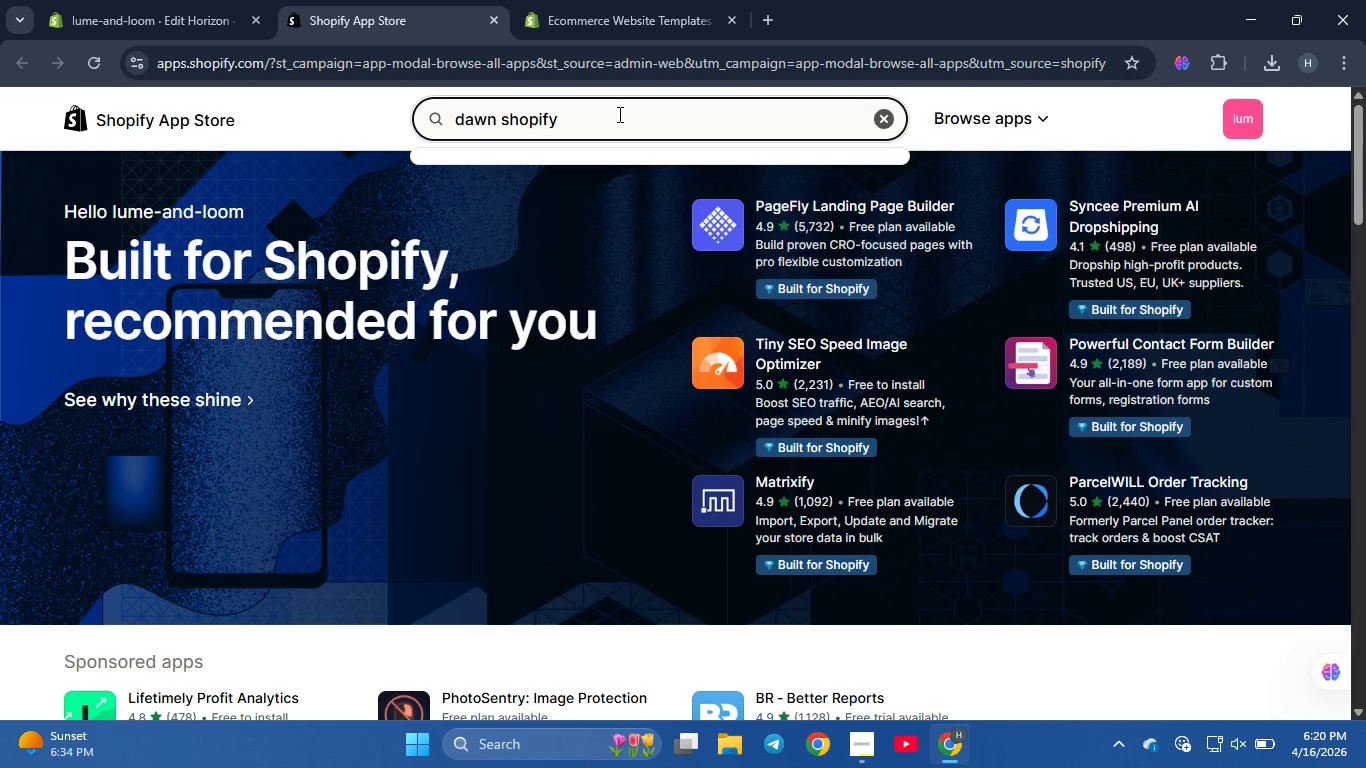 
key(Enter)
 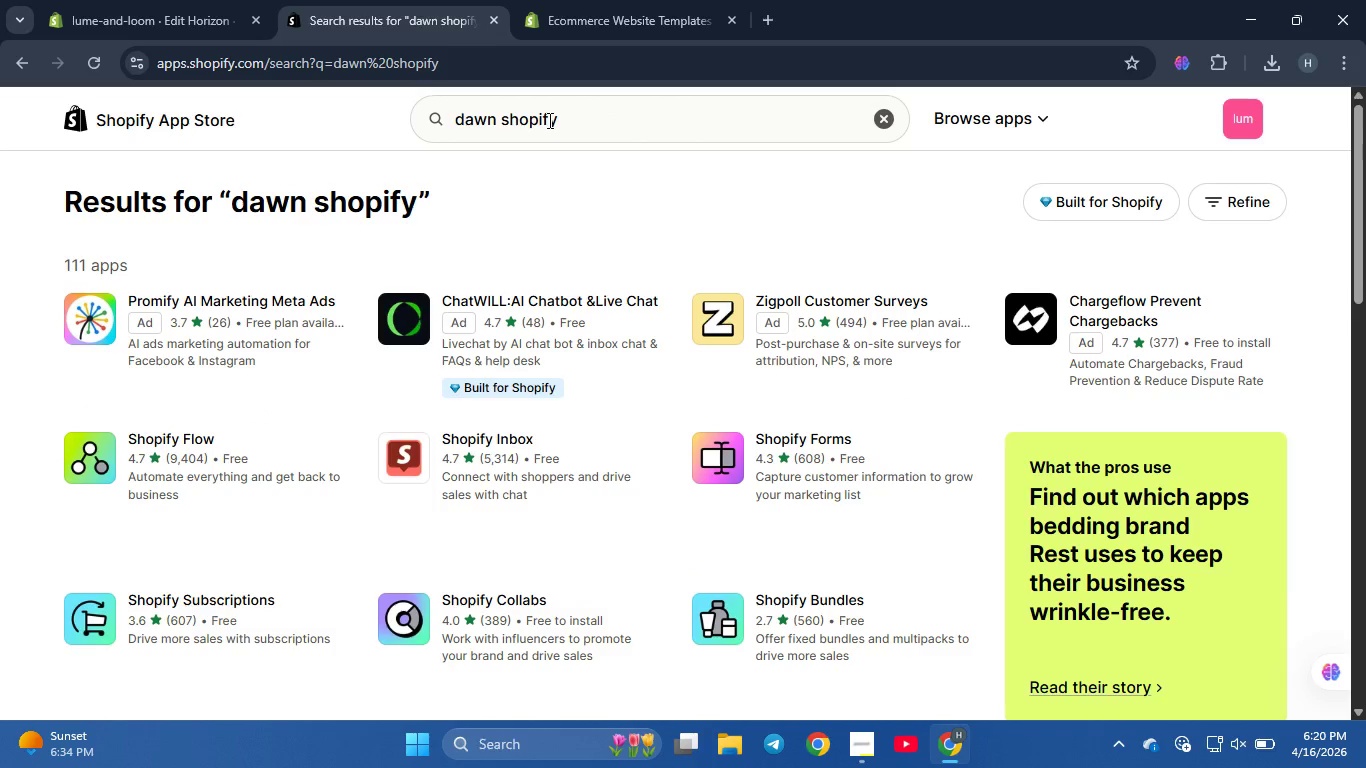 
wait(9.84)
 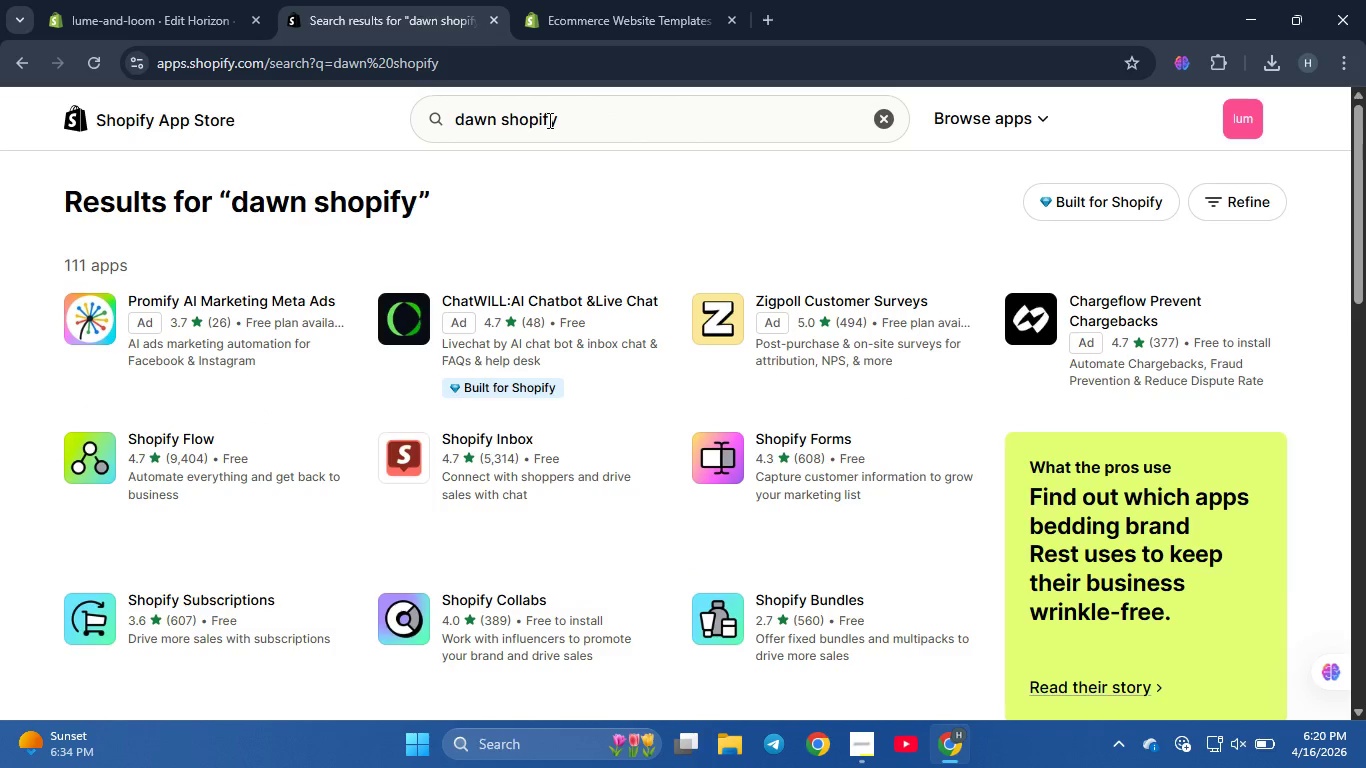 
scroll: coordinate [0, 298], scroll_direction: down, amount: 5.0
 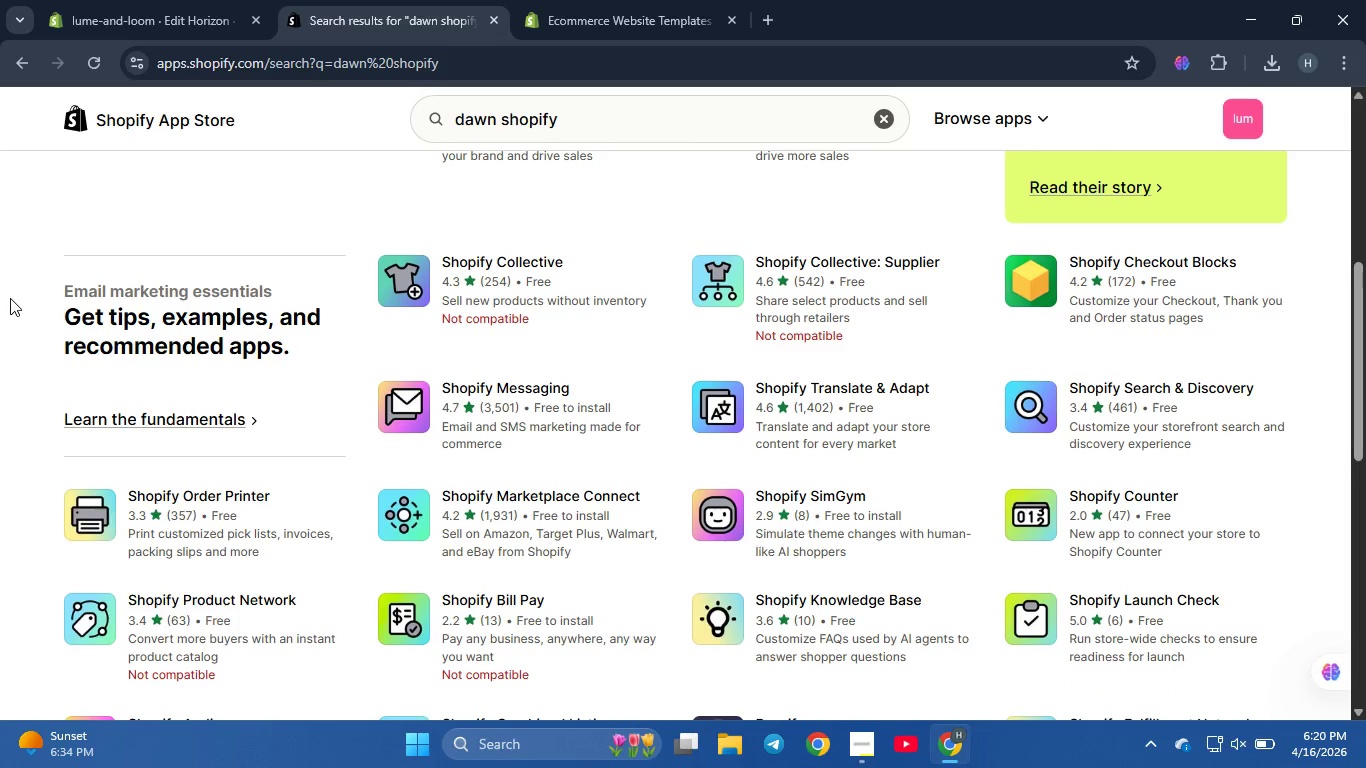 
scroll: coordinate [10, 298], scroll_direction: up, amount: 8.0
 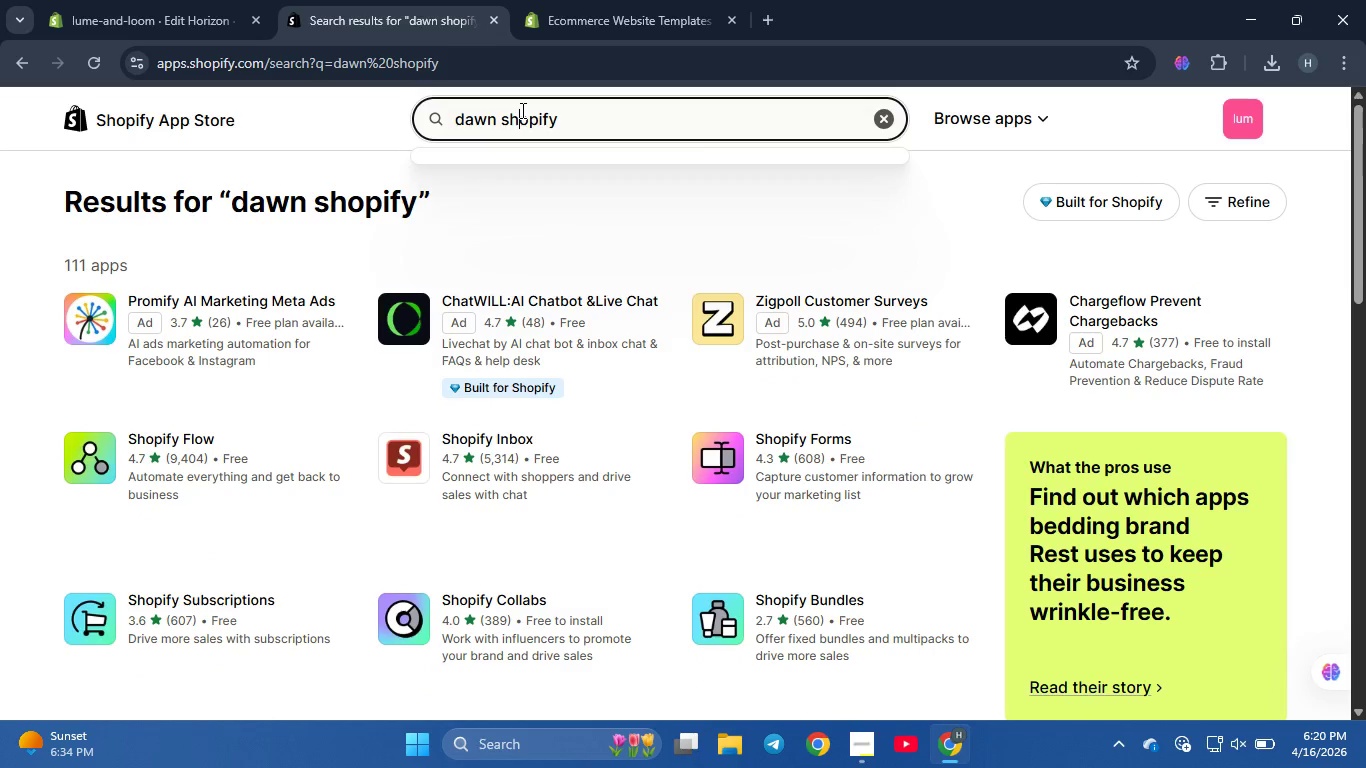 
double_click([521, 110])
 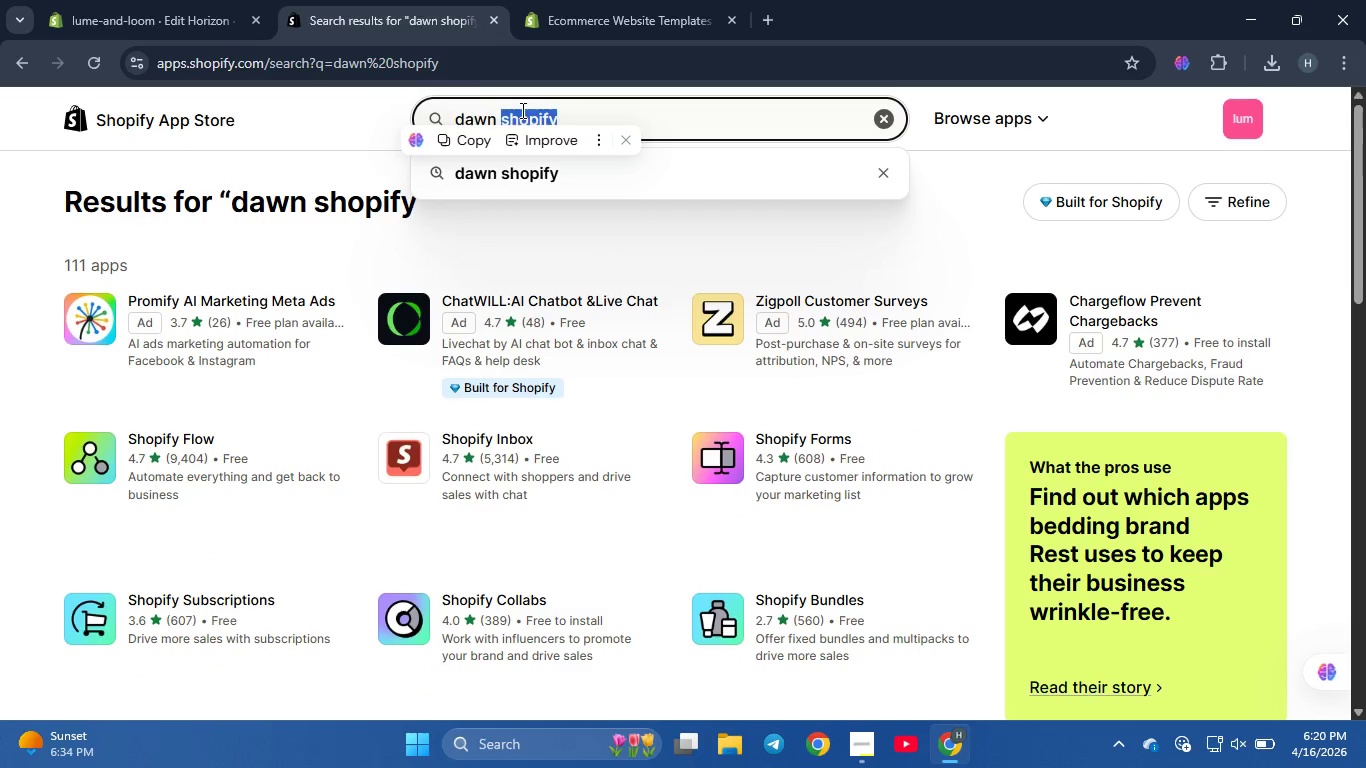 
key(Backspace)
 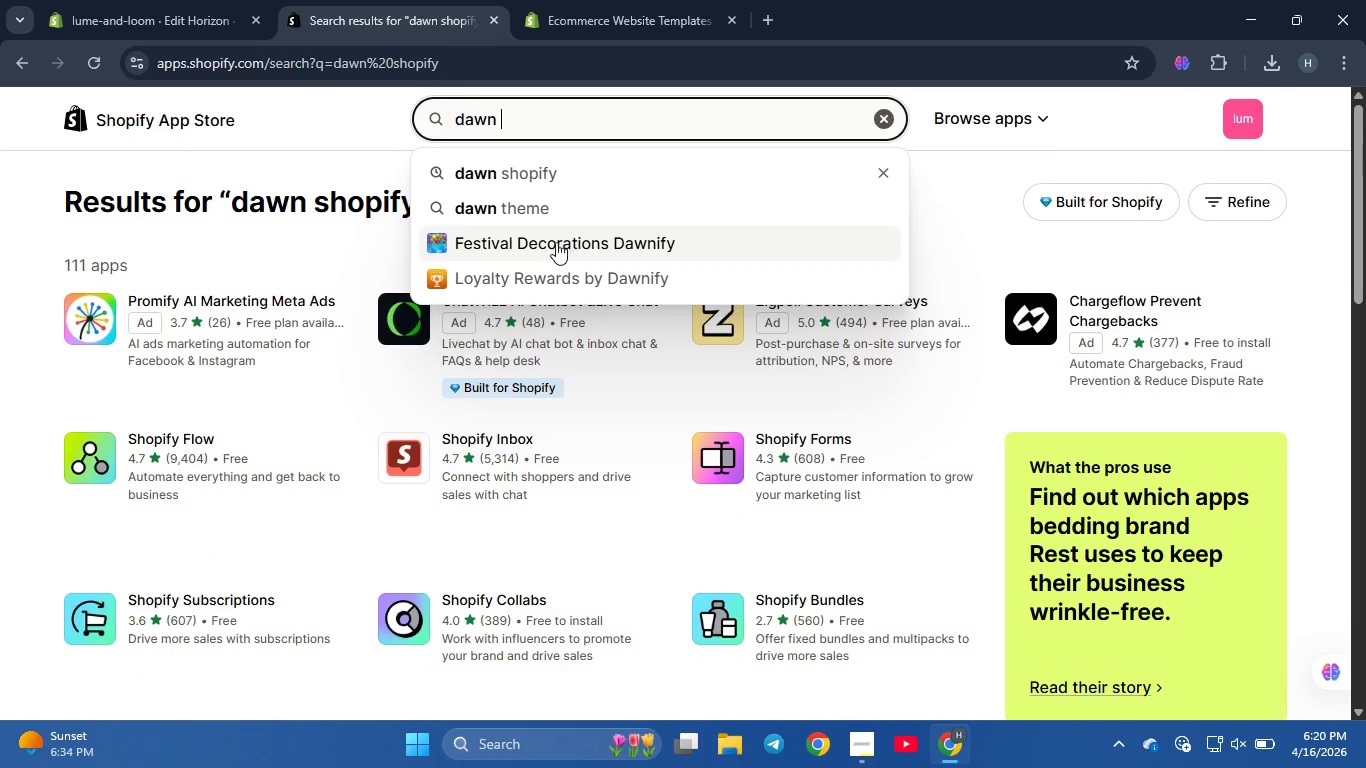 
left_click([544, 195])
 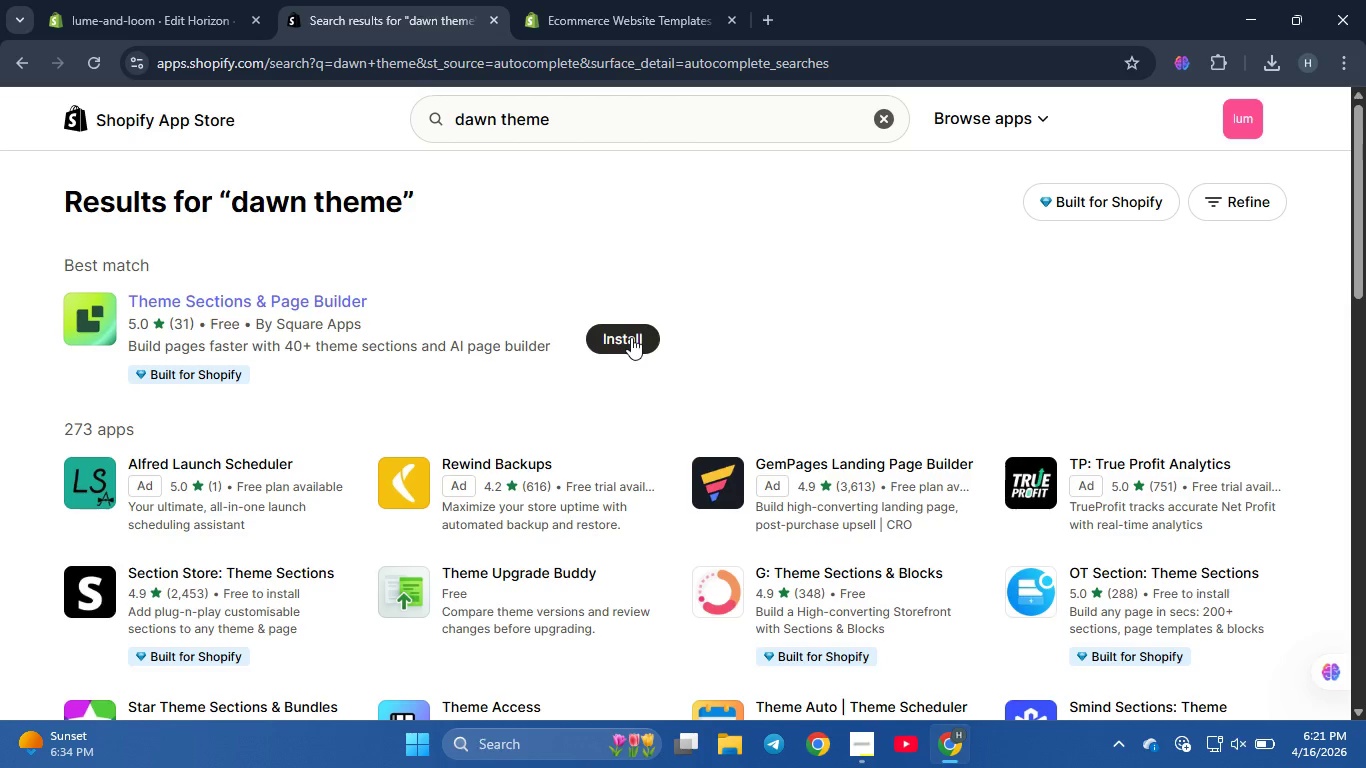 
wait(7.02)
 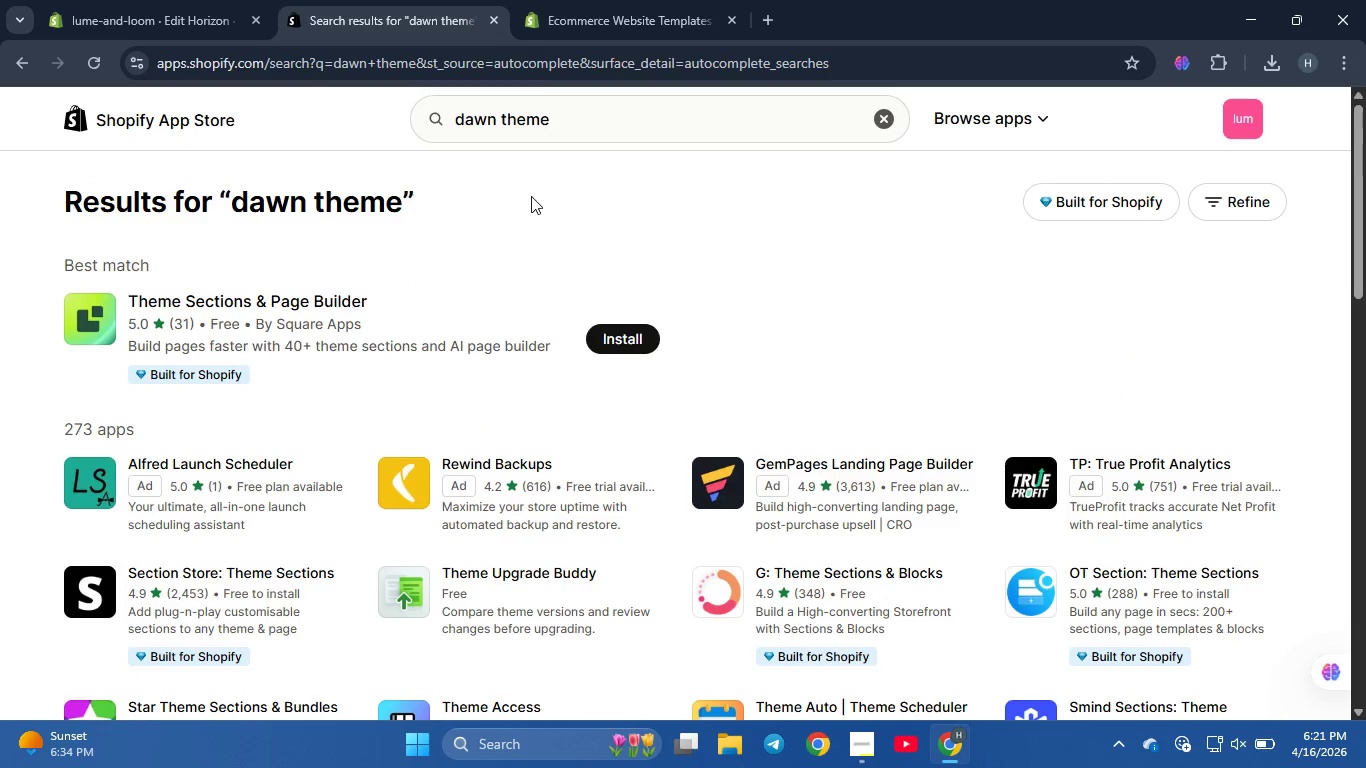 
left_click([631, 337])
 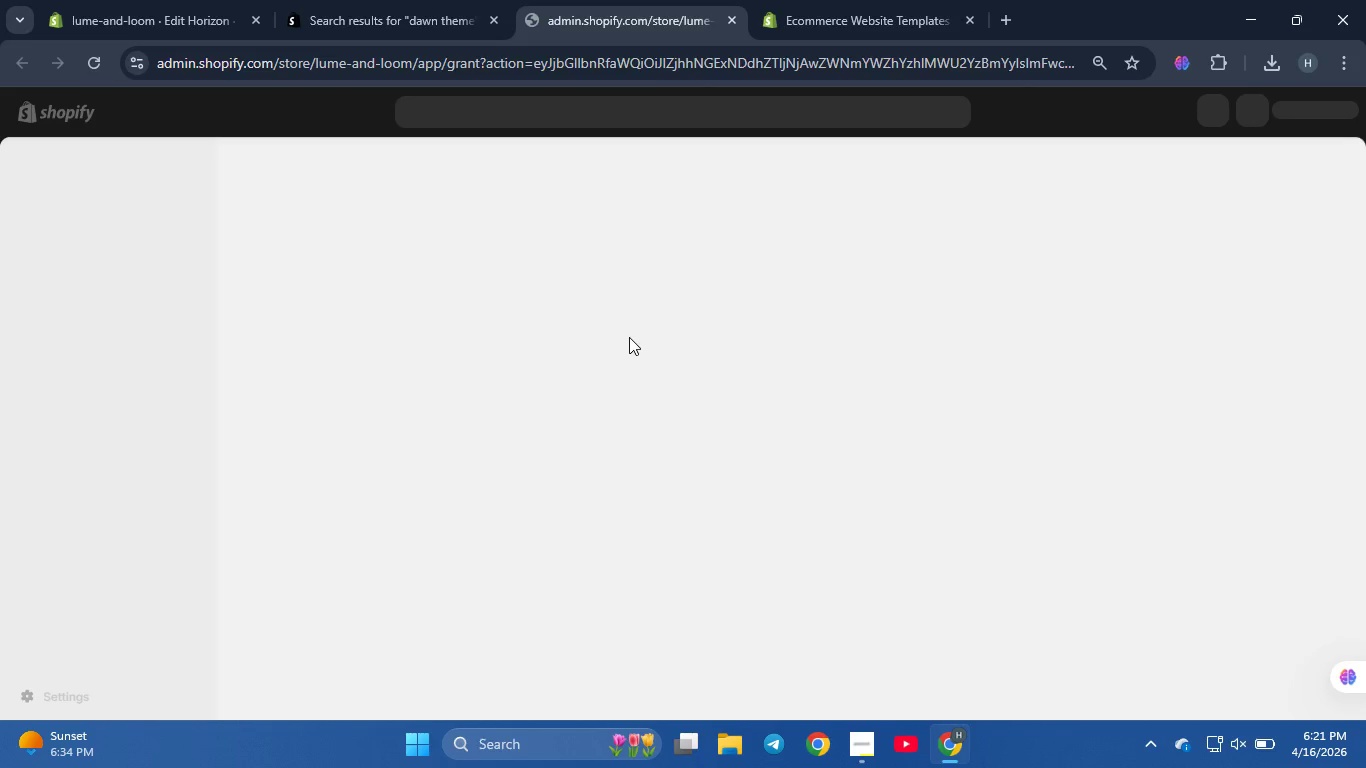 
wait(9.78)
 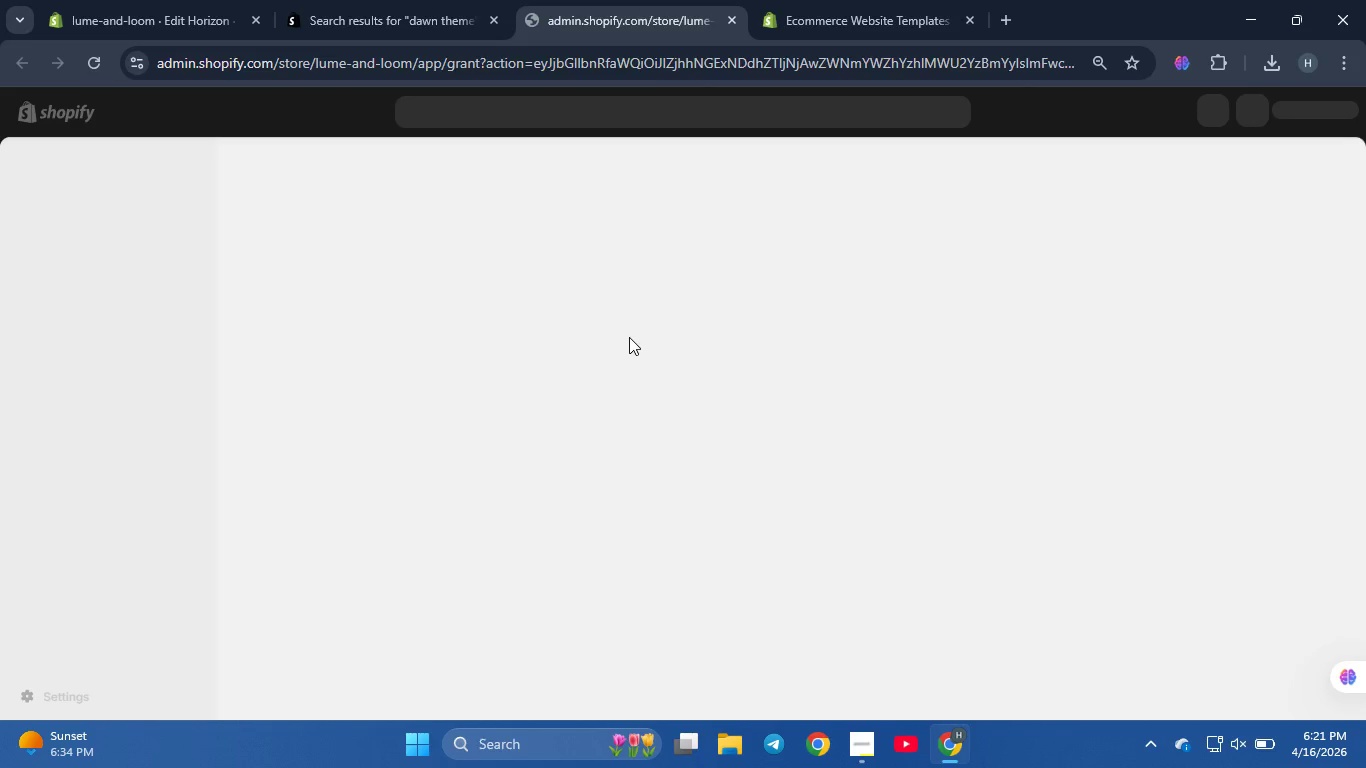 
scroll: coordinate [641, 338], scroll_direction: down, amount: 4.0
 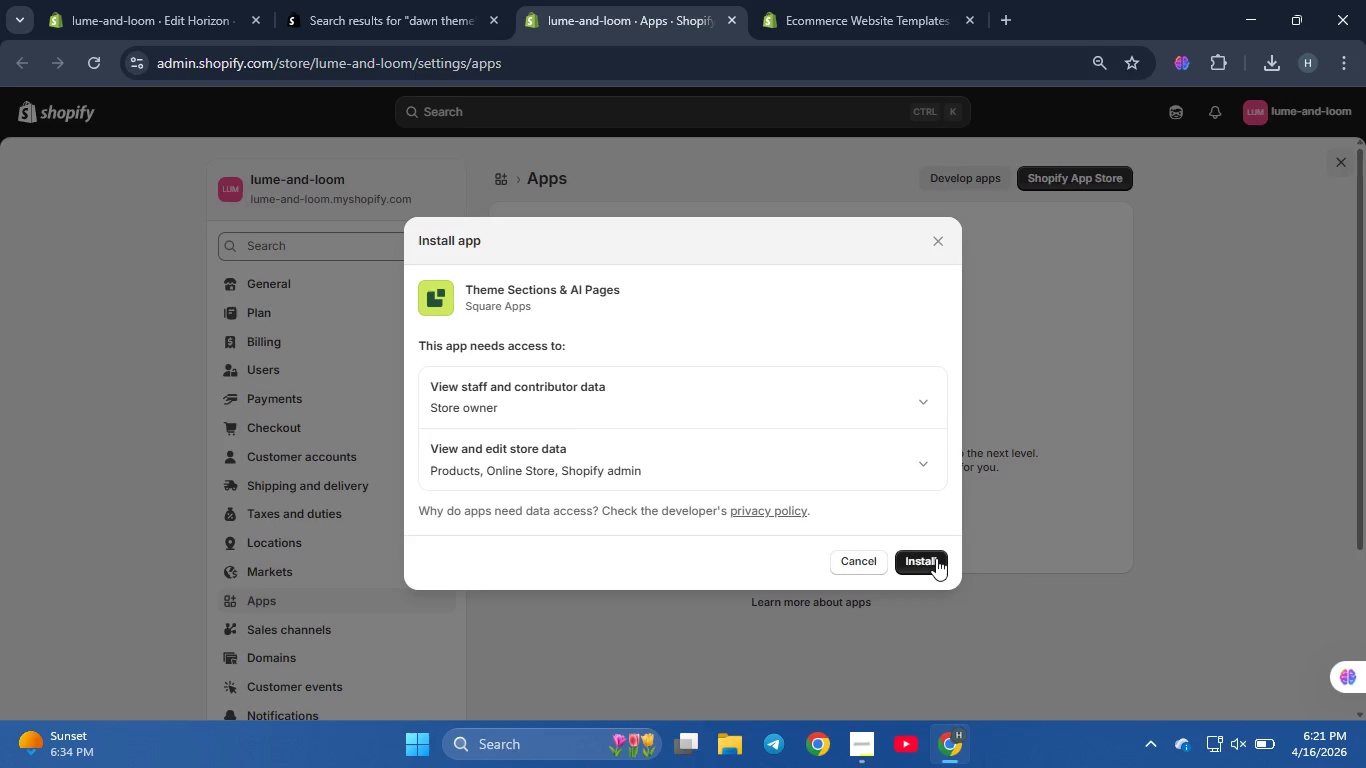 
left_click([934, 558])
 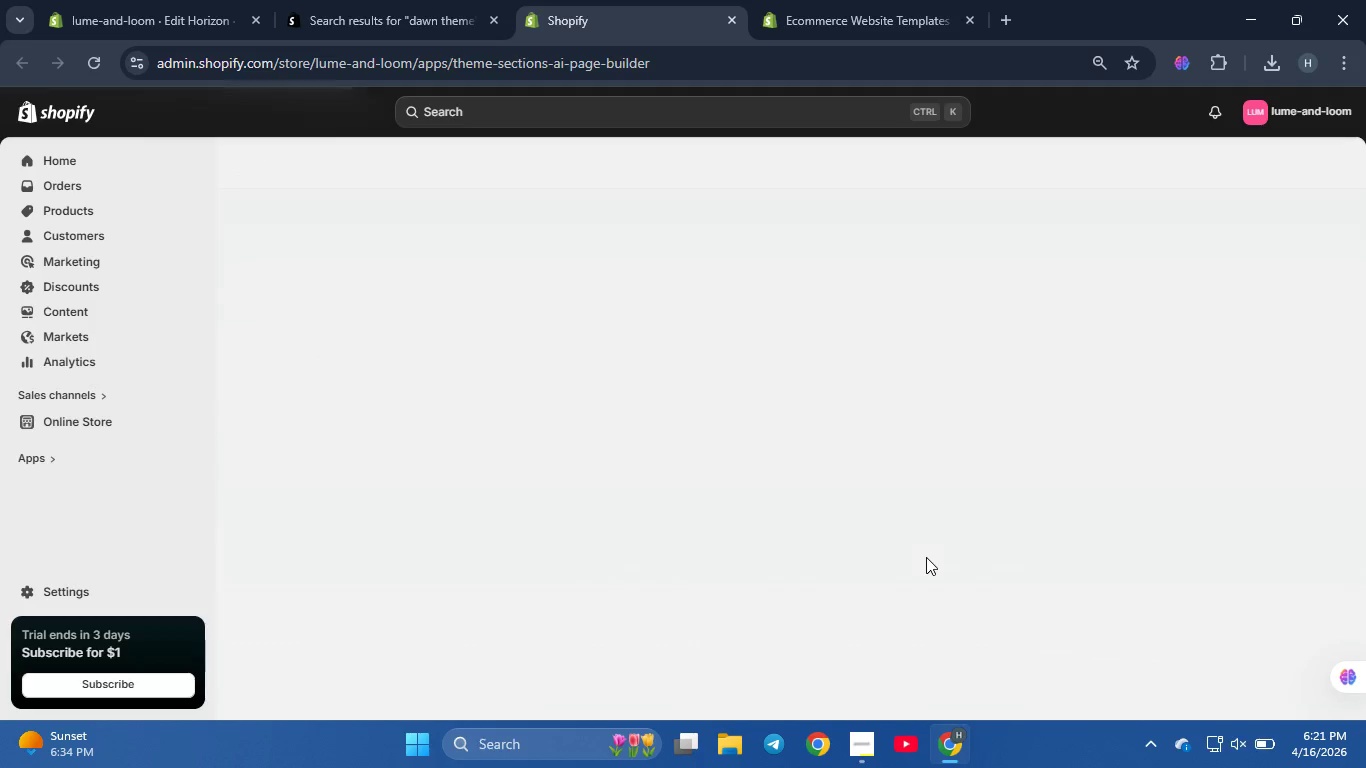 
wait(7.19)
 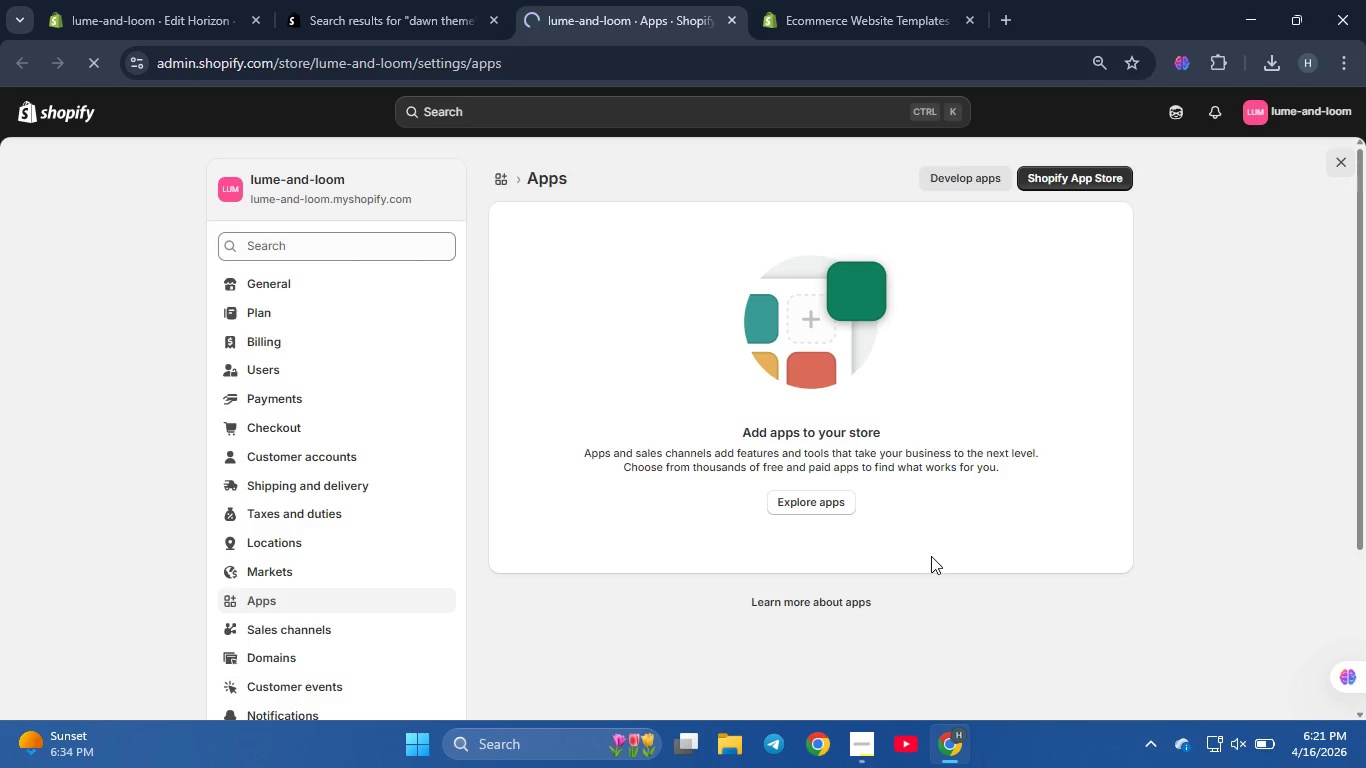 
left_click([153, 492])
 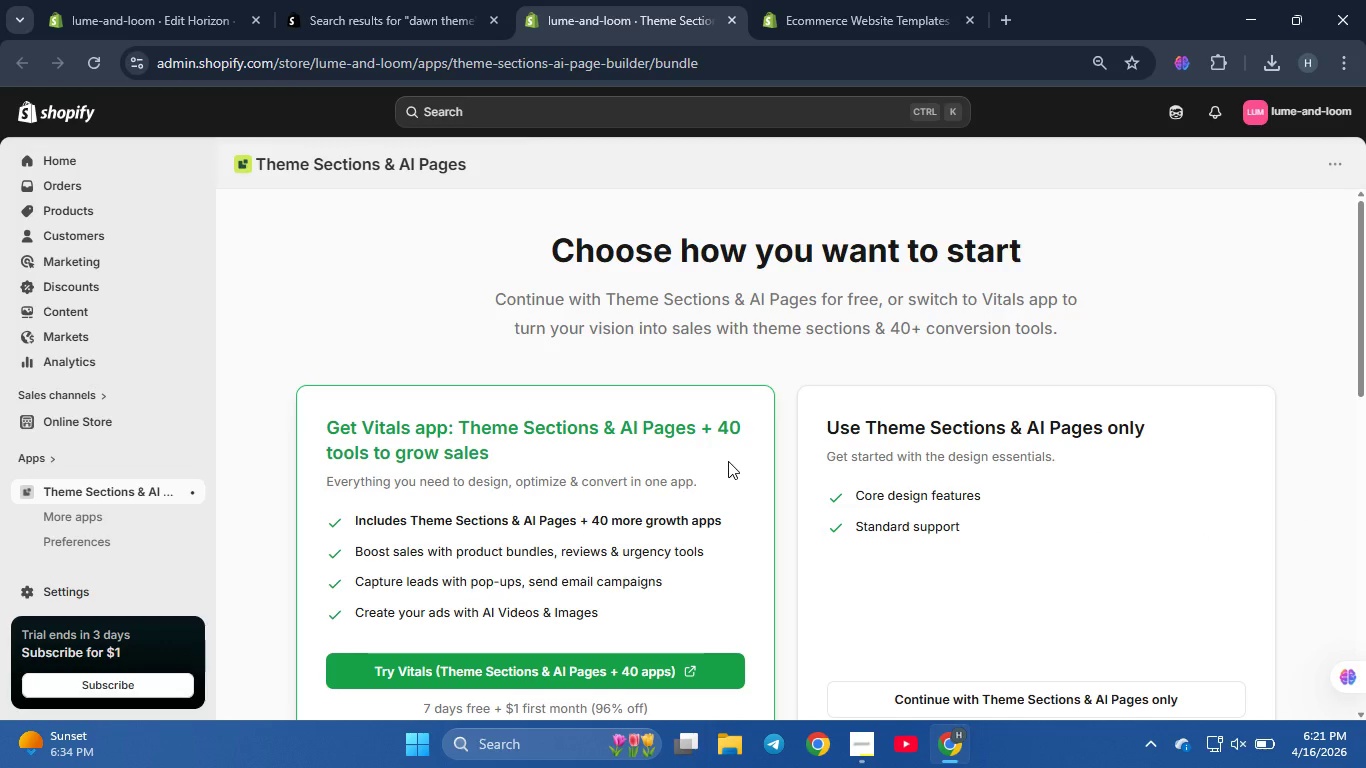 
wait(10.8)
 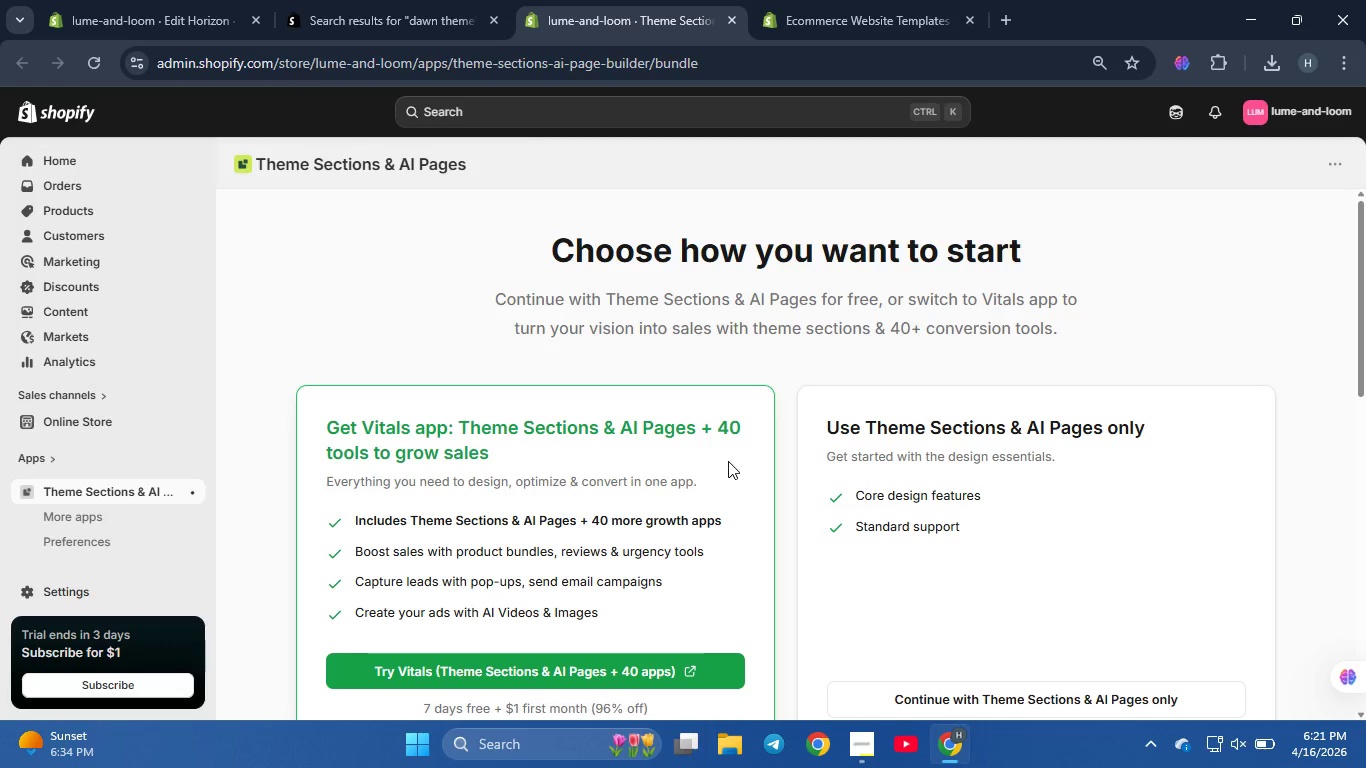 
scroll: coordinate [728, 348], scroll_direction: down, amount: 1.0
 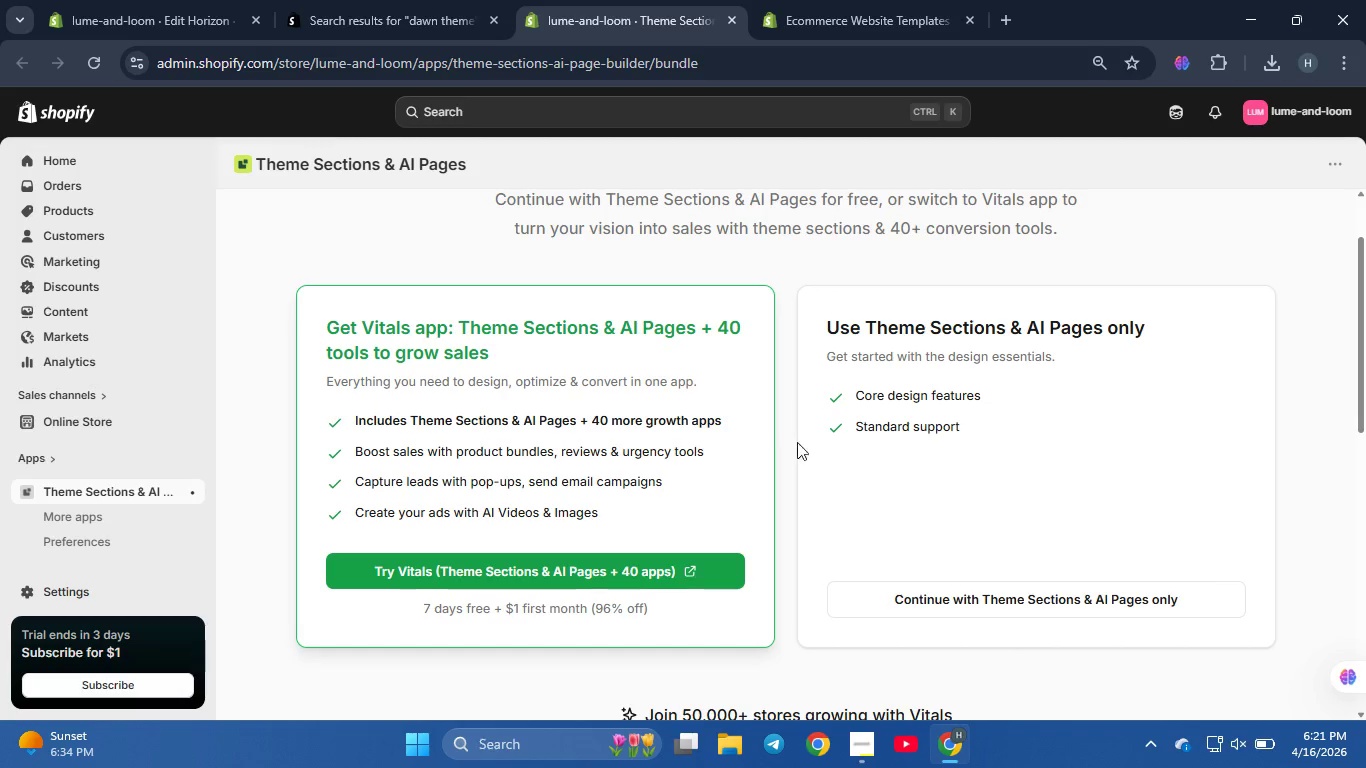 
left_click([894, 616])
 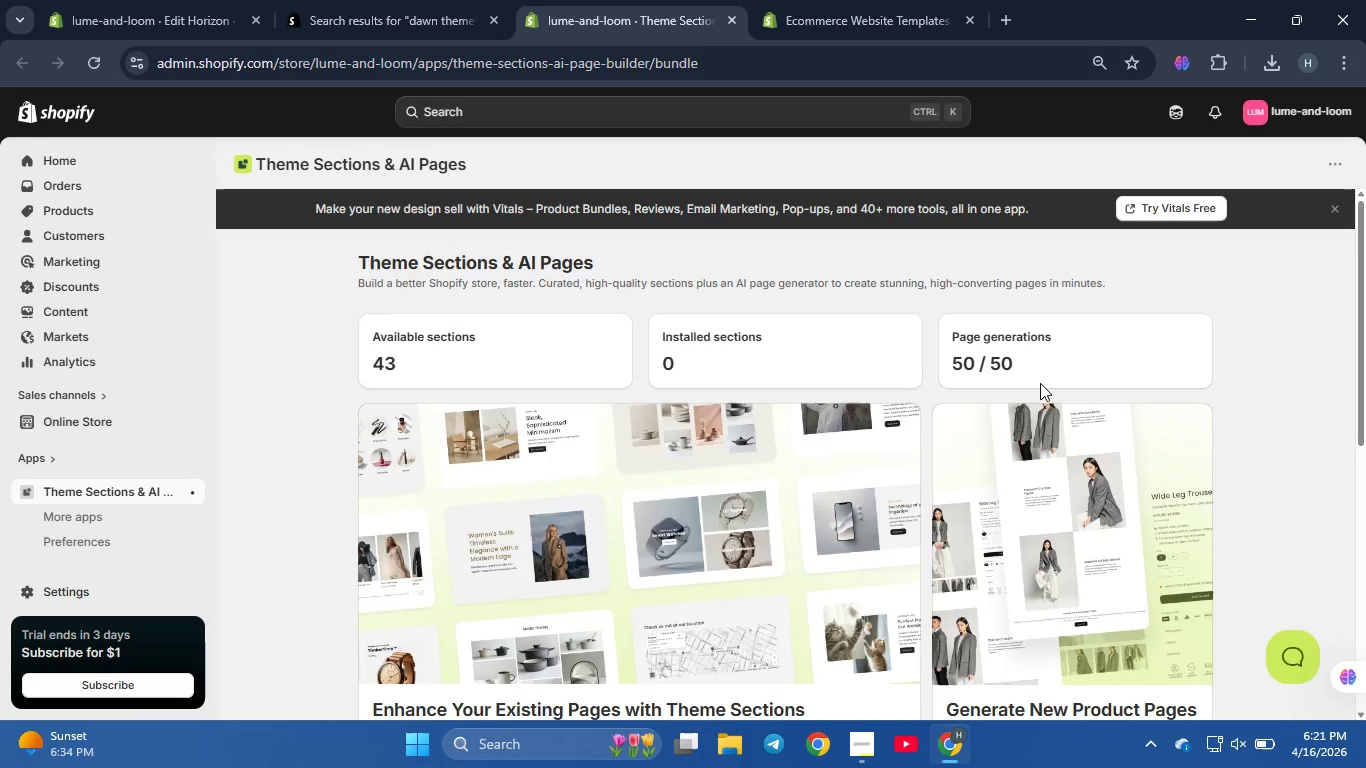 
scroll: coordinate [1234, 469], scroll_direction: down, amount: 2.0
 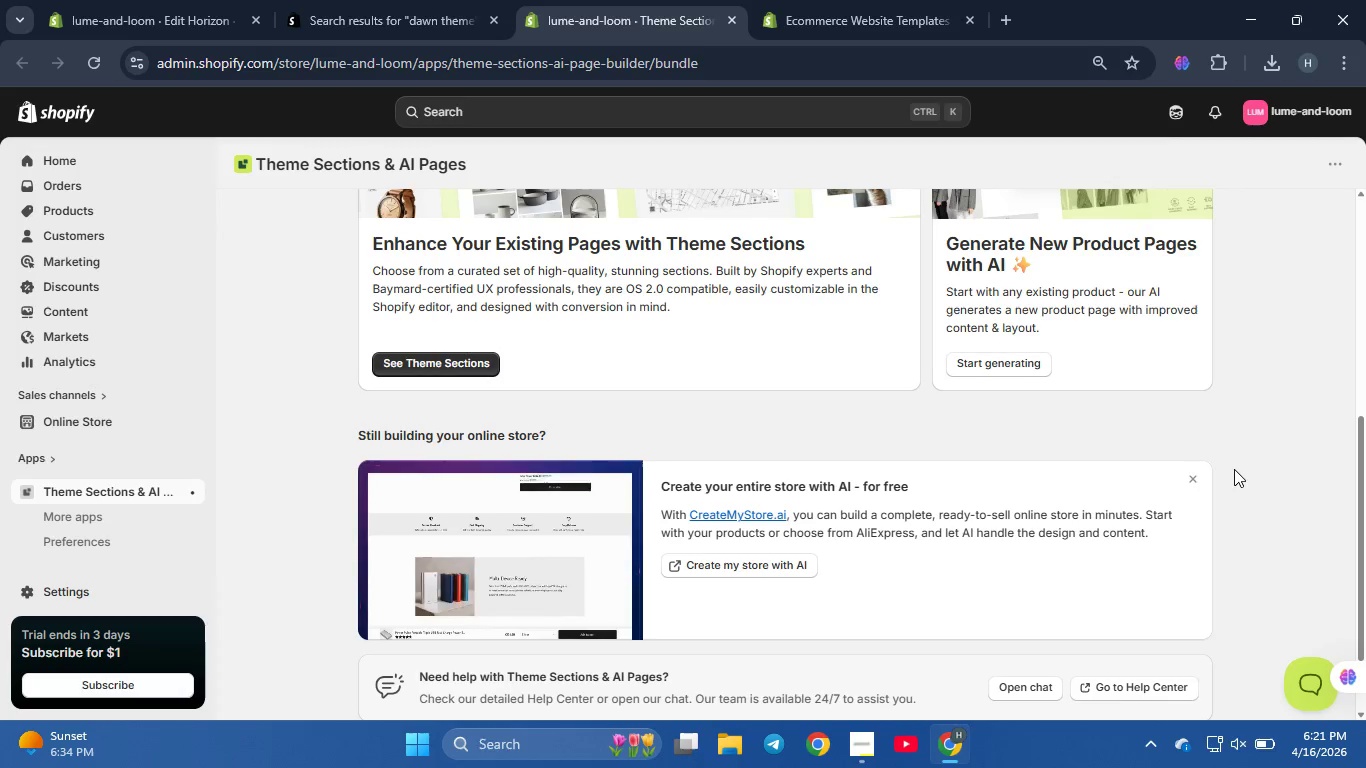 
scroll: coordinate [1234, 469], scroll_direction: up, amount: 4.0
 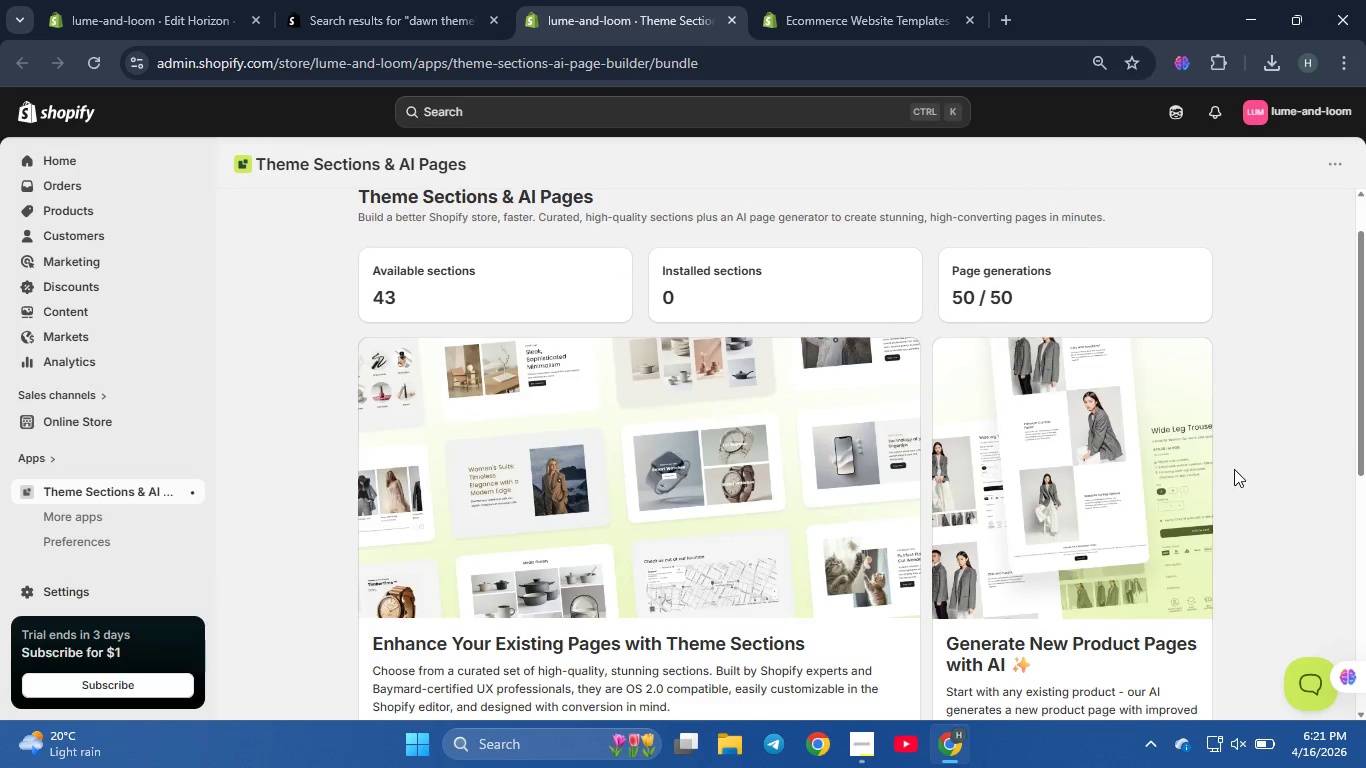 
scroll: coordinate [1234, 469], scroll_direction: down, amount: 1.0
 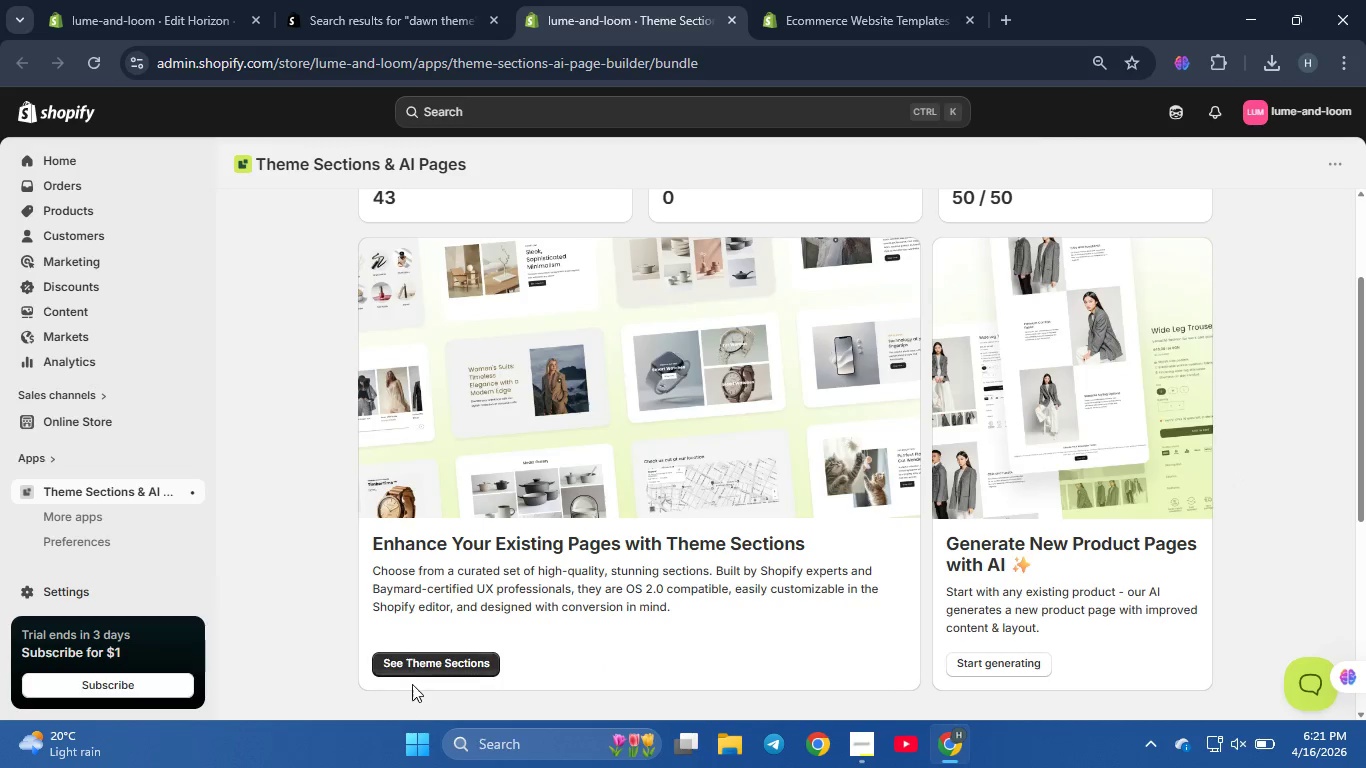 
left_click([413, 667])
 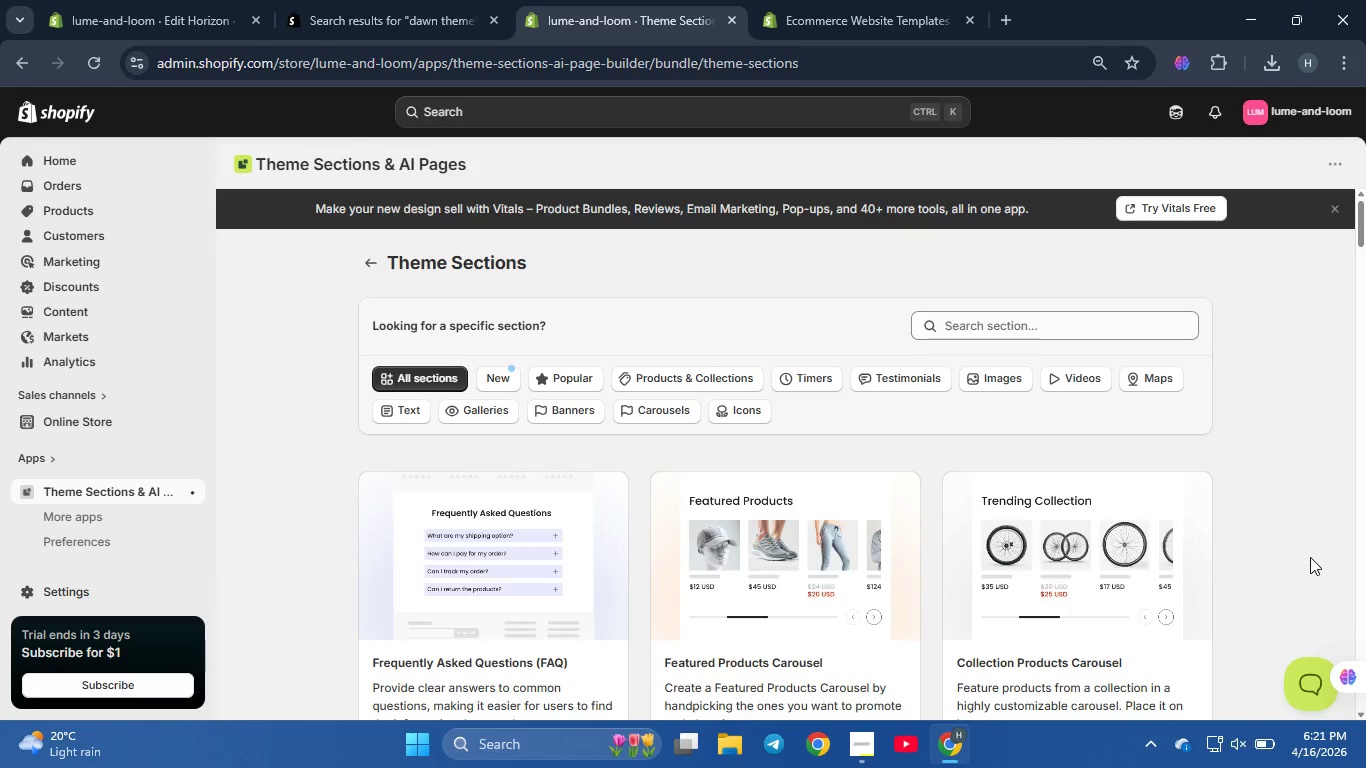 
scroll: coordinate [1312, 557], scroll_direction: down, amount: 14.0
 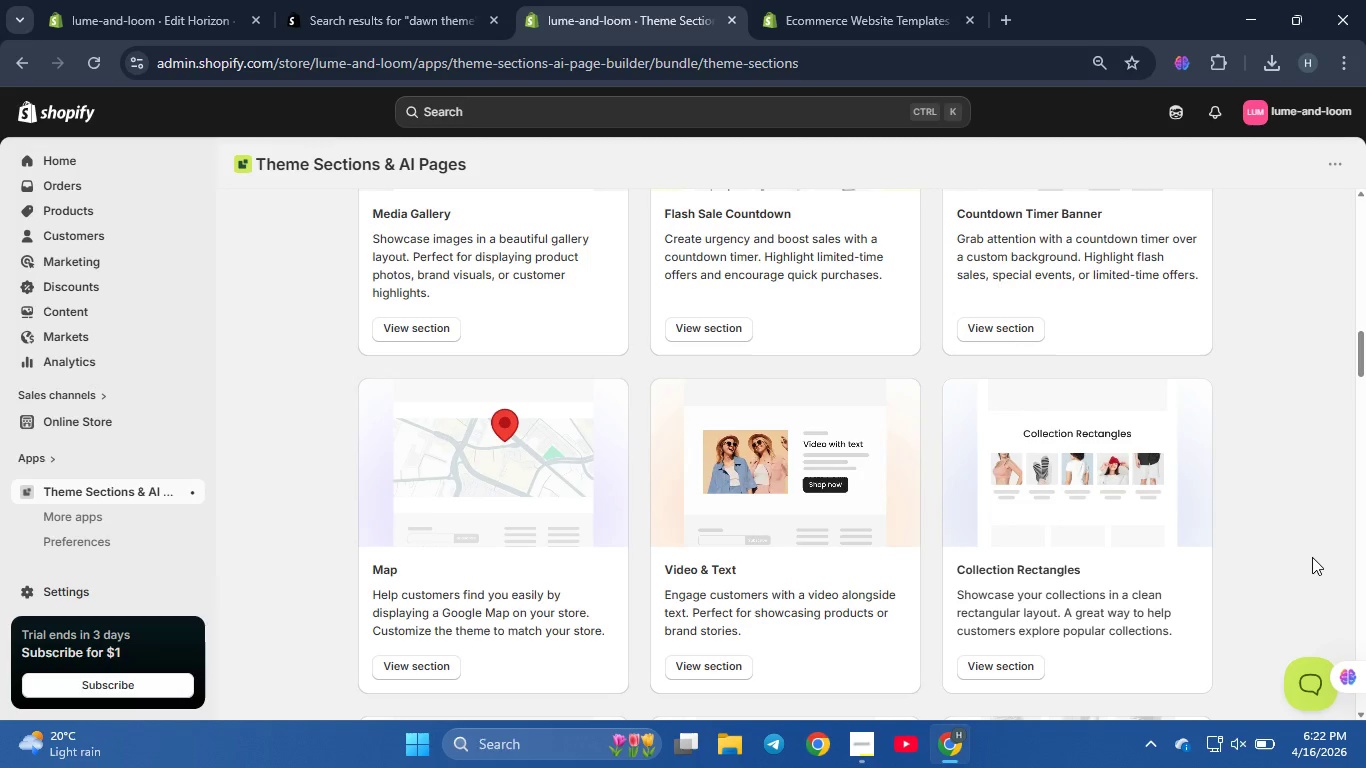 
scroll: coordinate [1312, 557], scroll_direction: up, amount: 3.0
 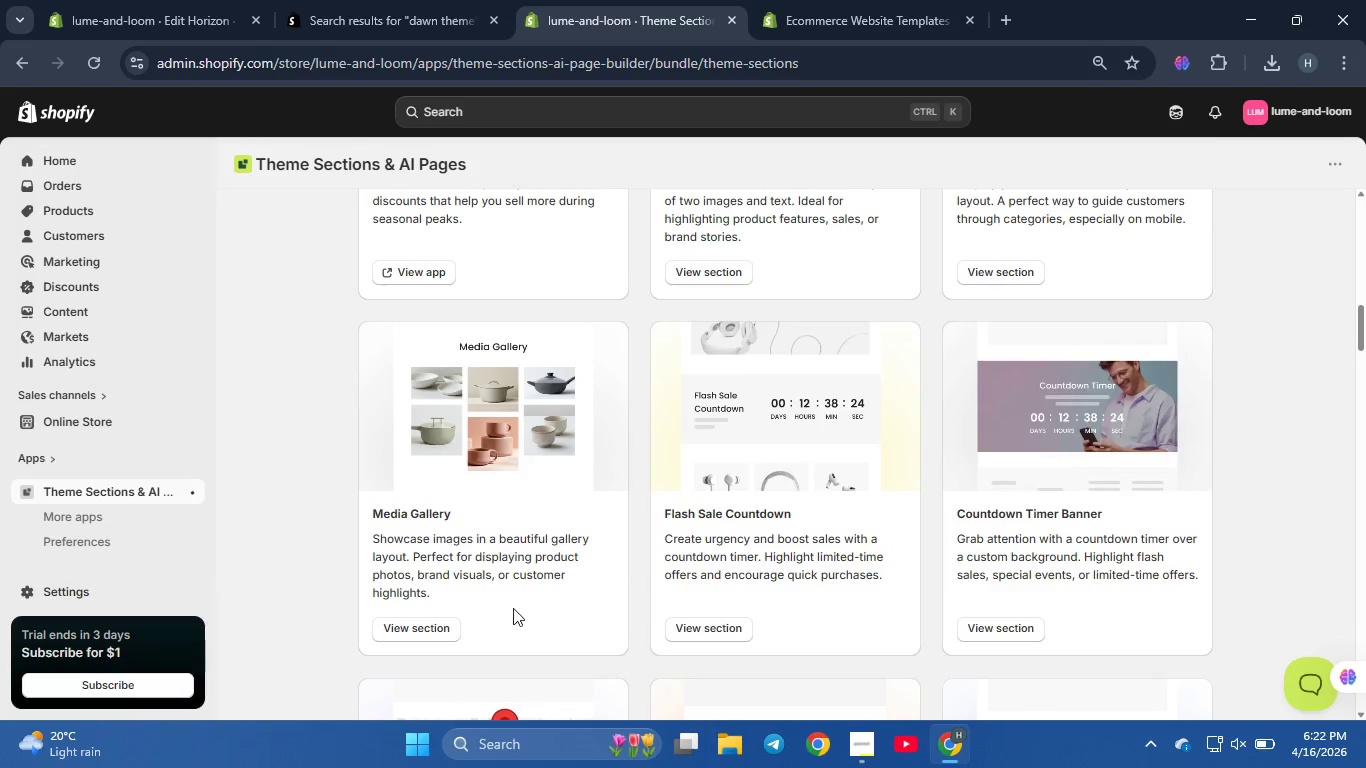 
left_click([428, 623])
 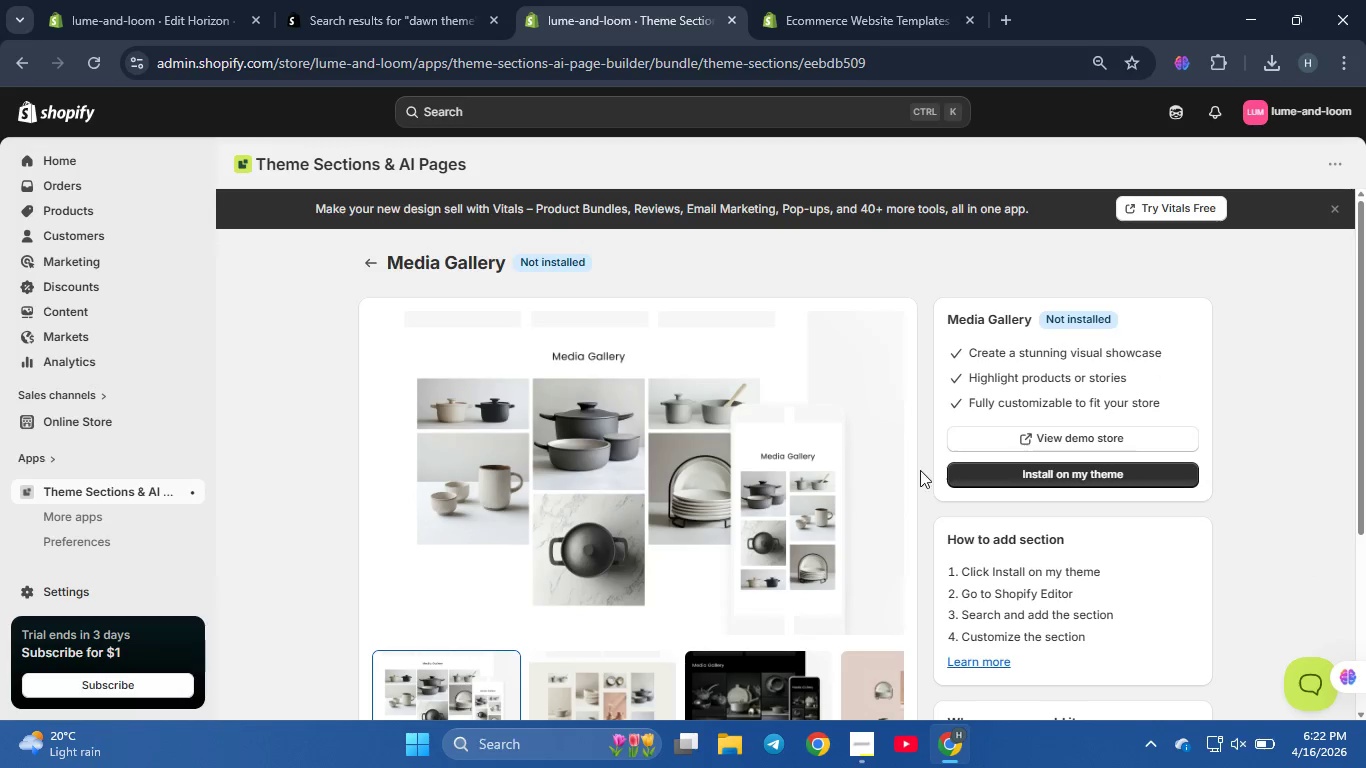 
left_click([1004, 475])
 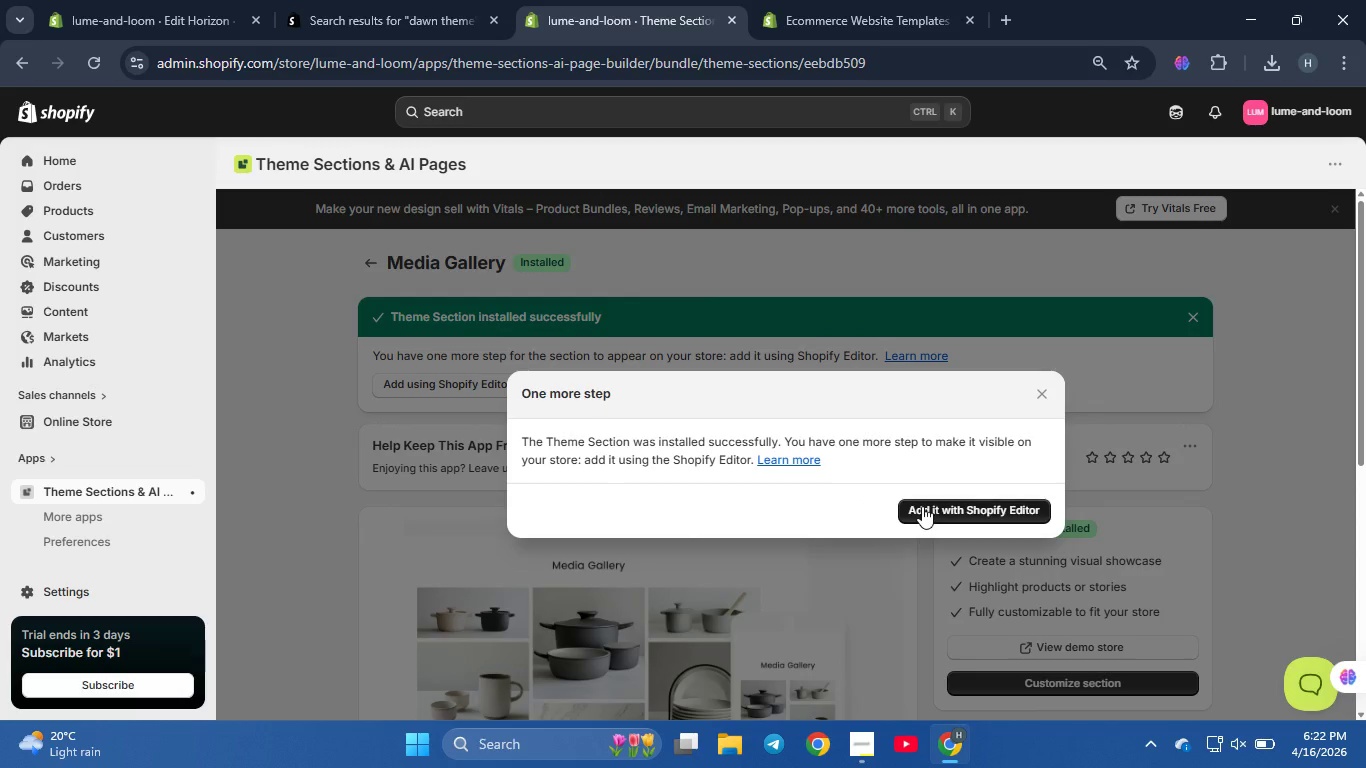 
wait(7.39)
 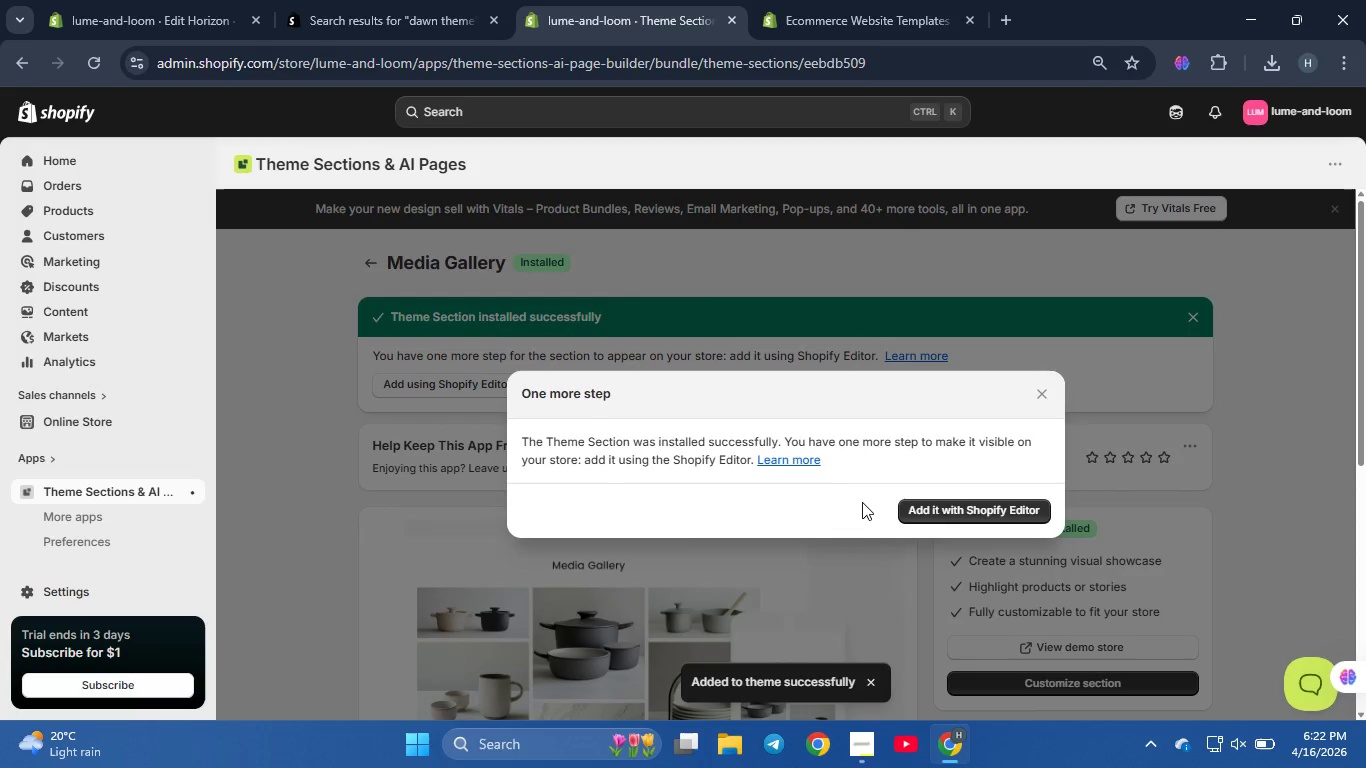 
left_click([922, 506])
 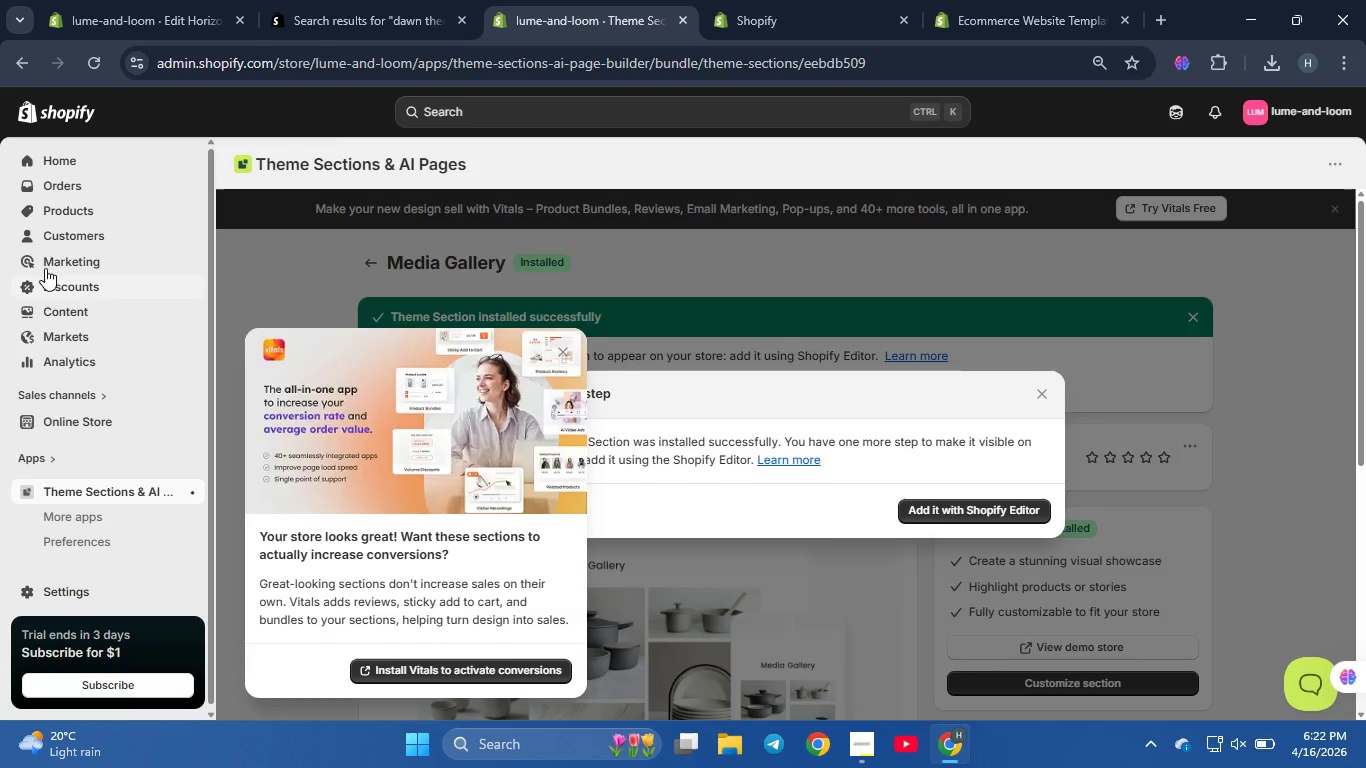 
wait(6.16)
 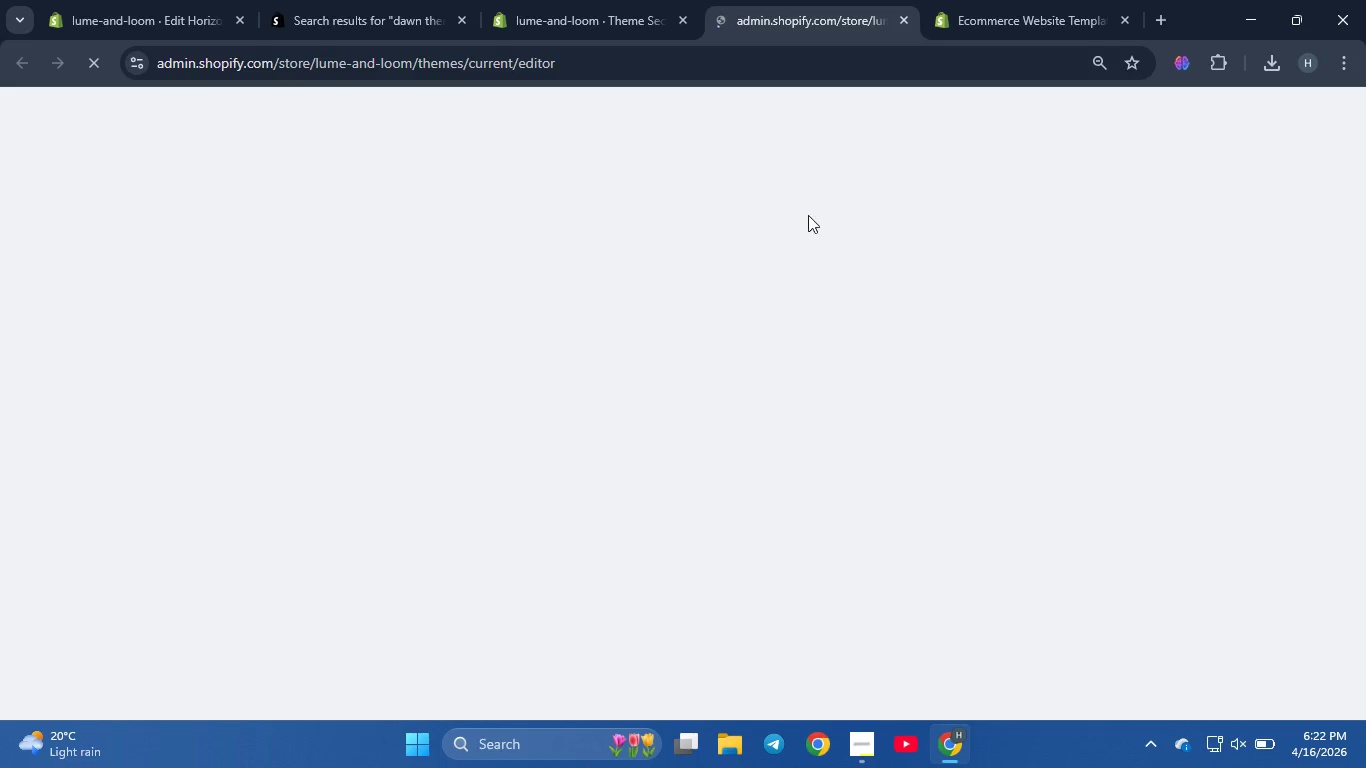 
left_click([78, 433])
 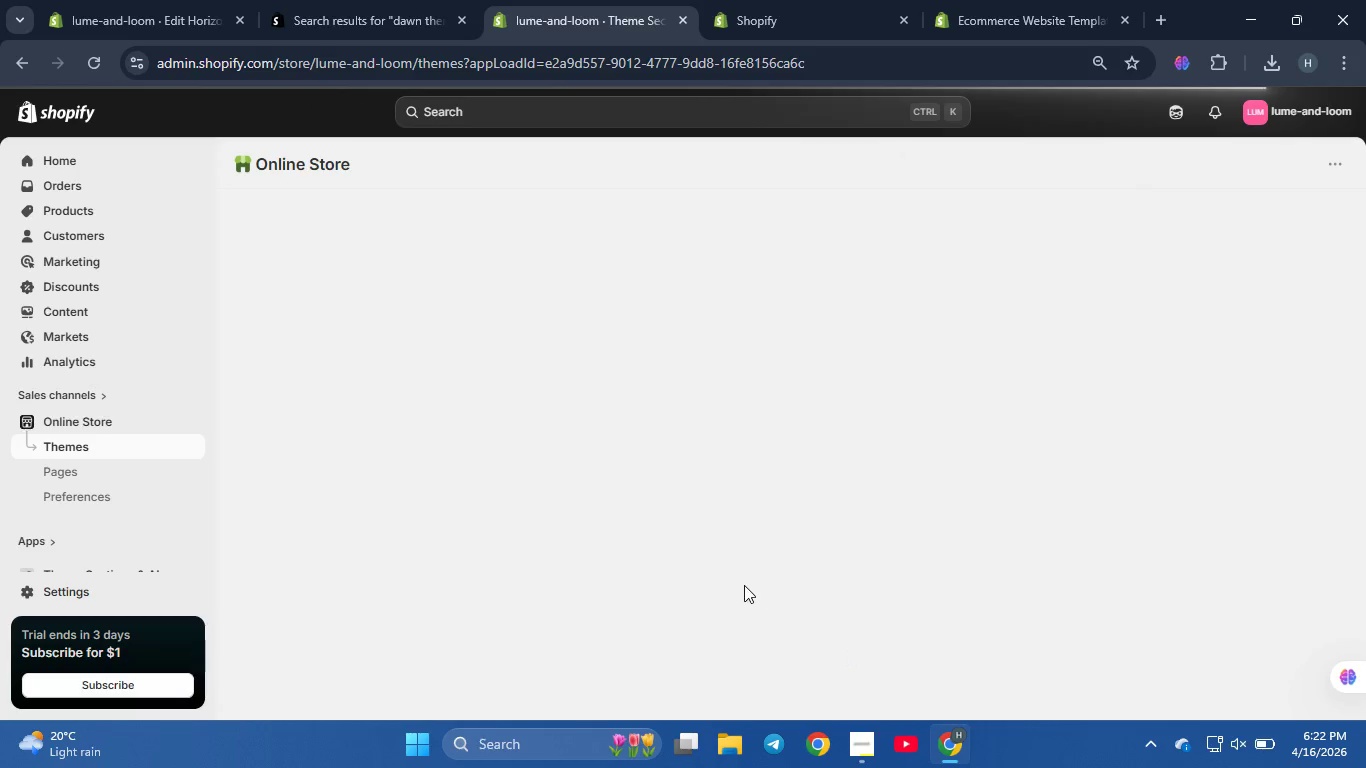 
wait(9.39)
 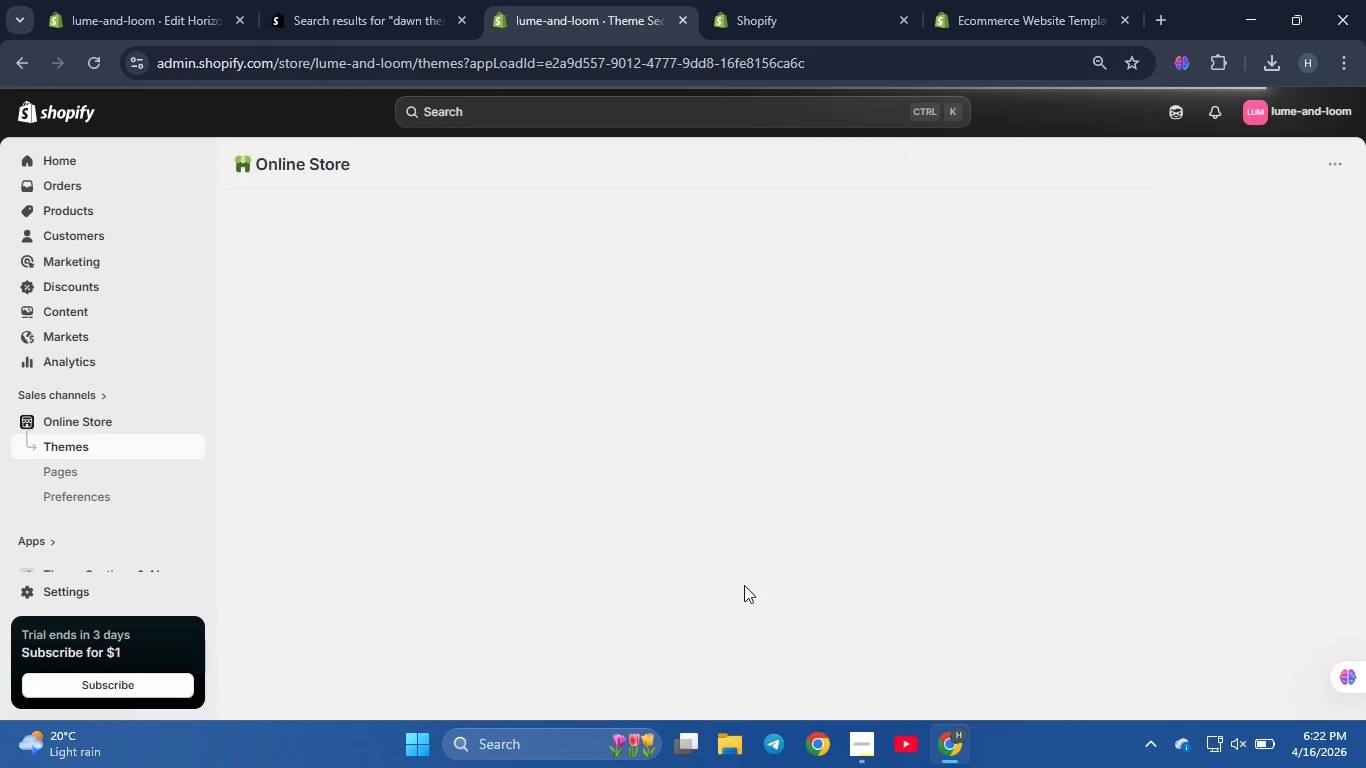 
scroll: coordinate [931, 572], scroll_direction: down, amount: 12.0
 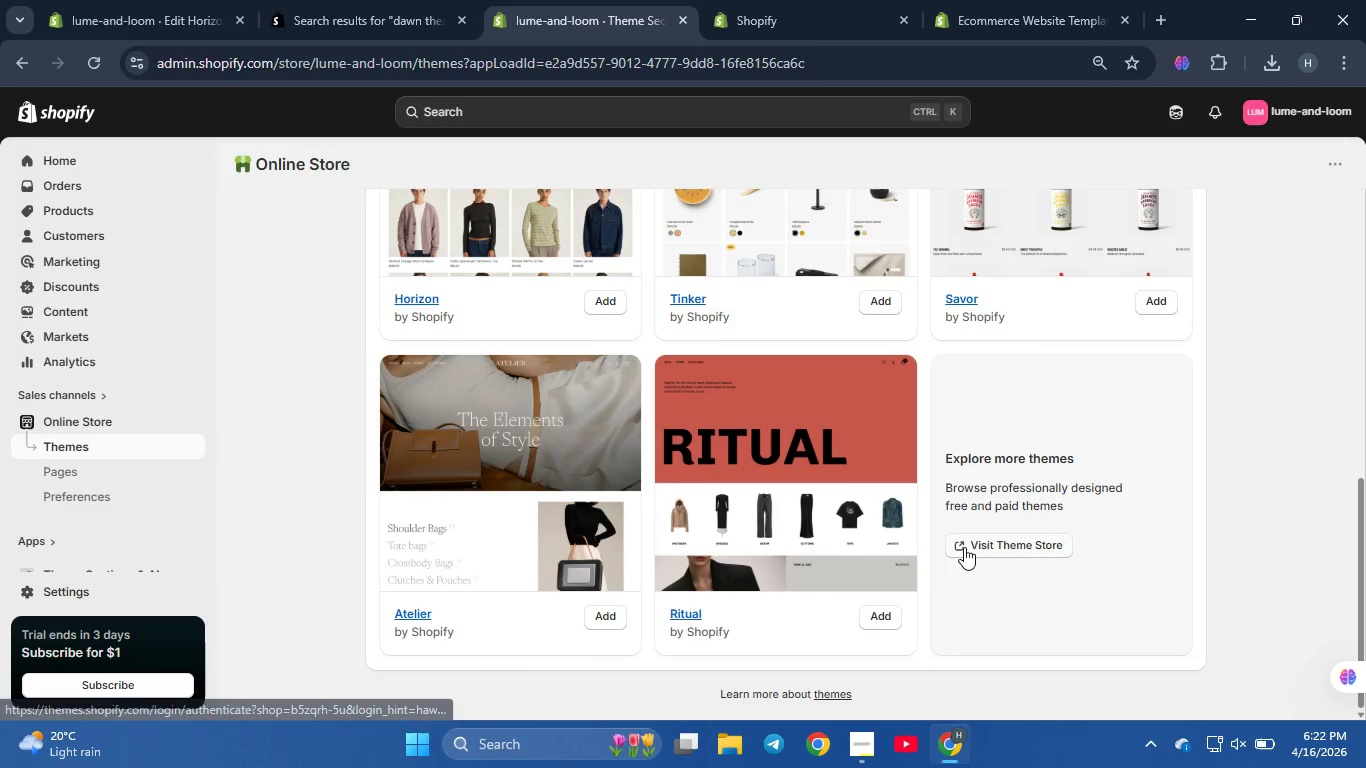 
scroll: coordinate [890, 336], scroll_direction: up, amount: 8.0
 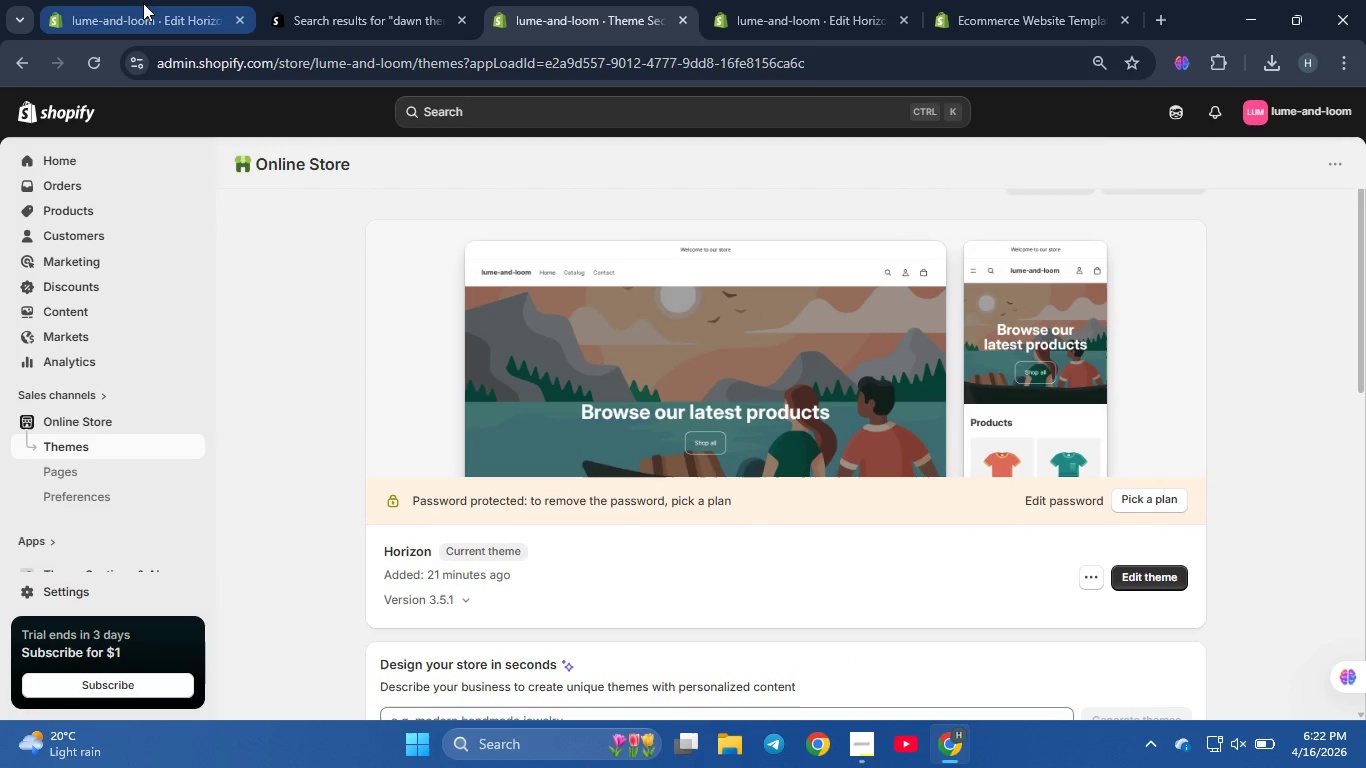 
left_click([143, 3])
 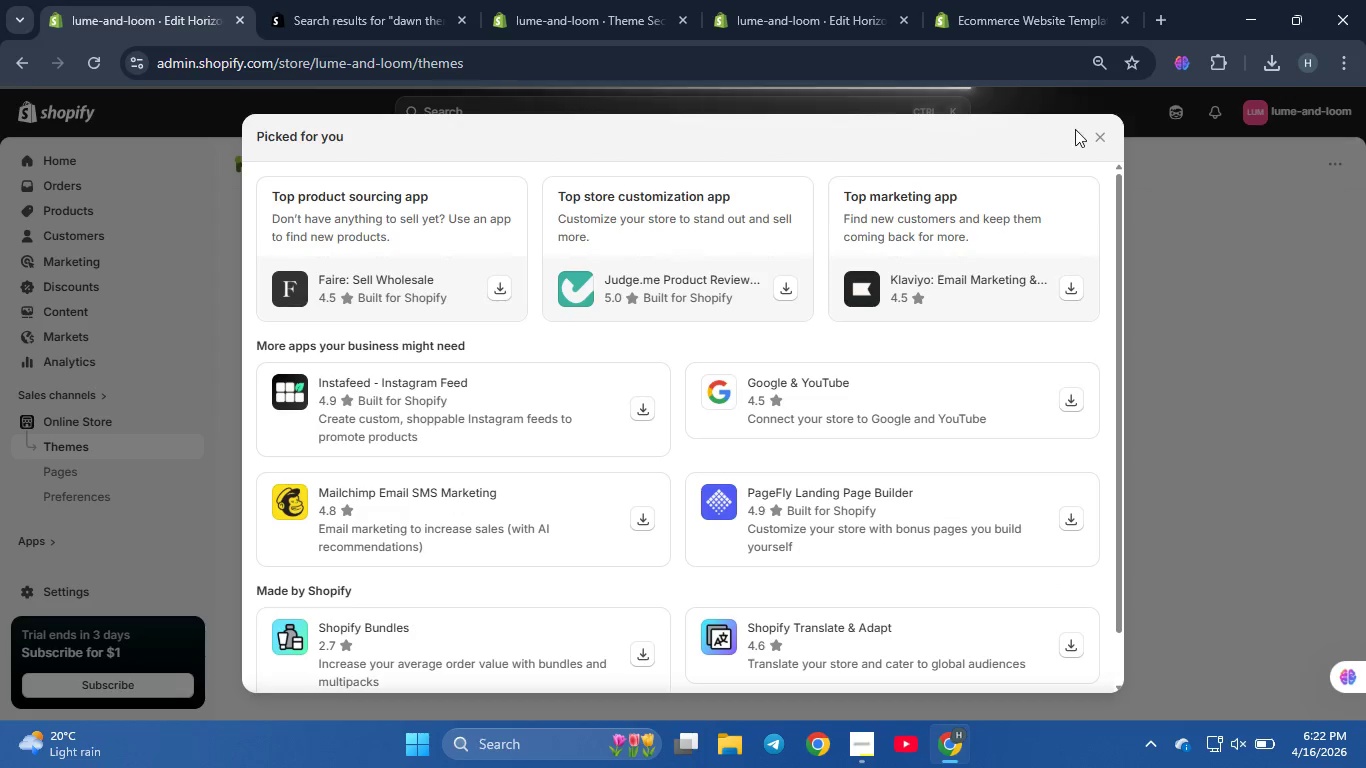 
left_click([1099, 127])
 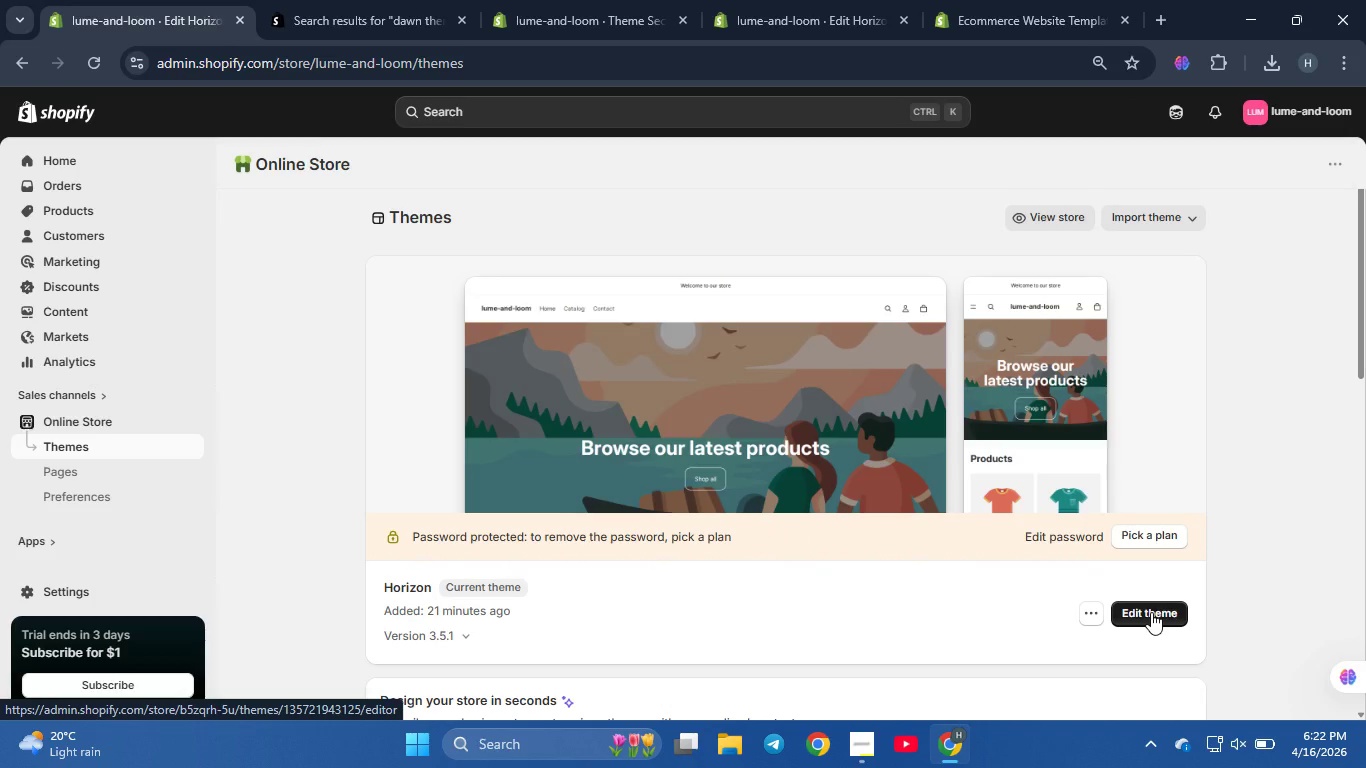 
wait(9.41)
 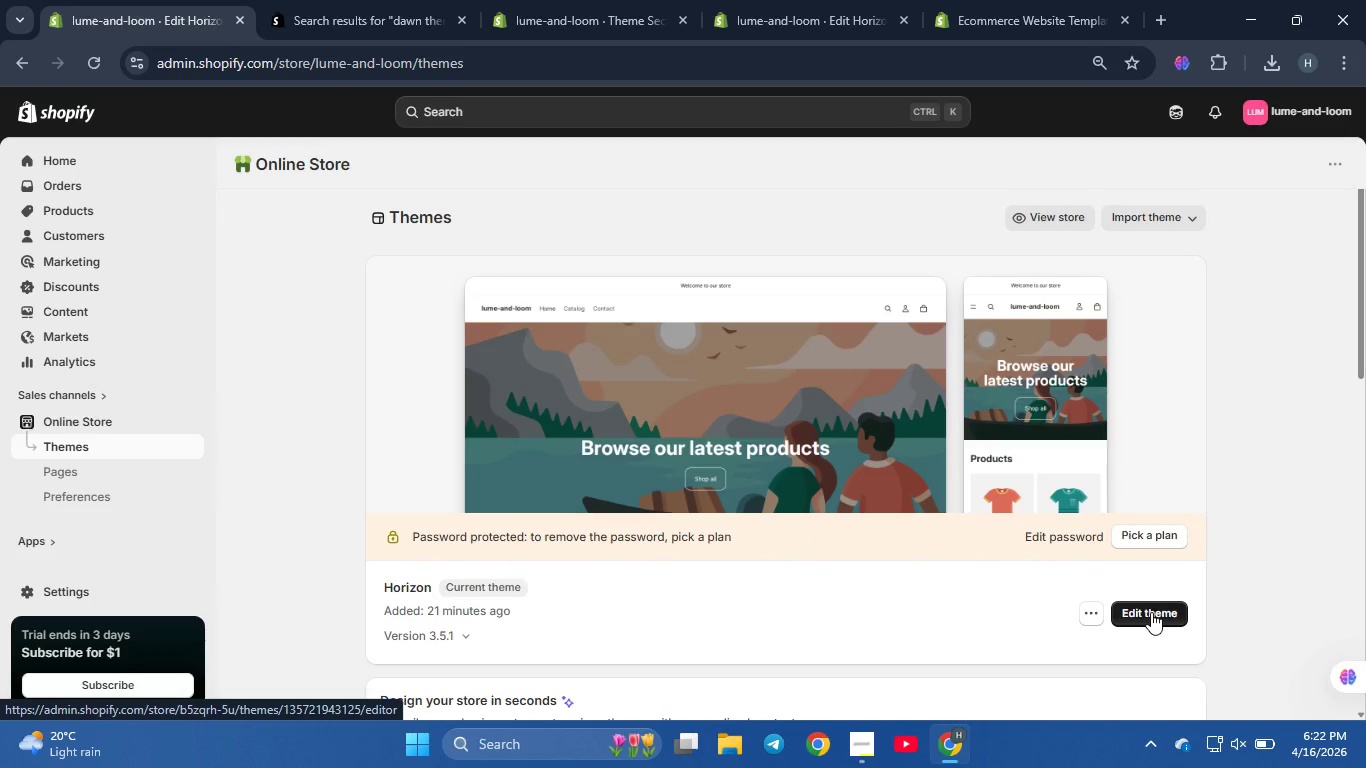 
left_click([461, 24])
 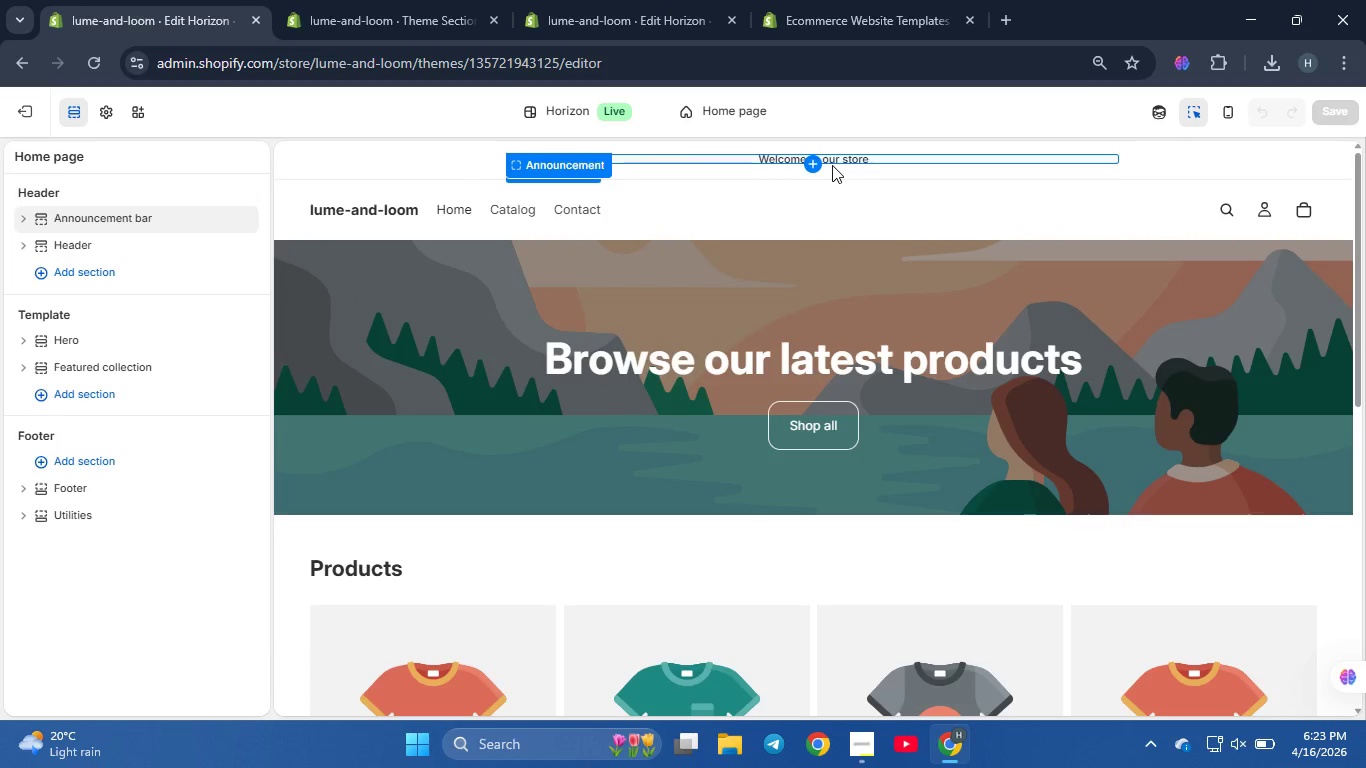 
wait(17.16)
 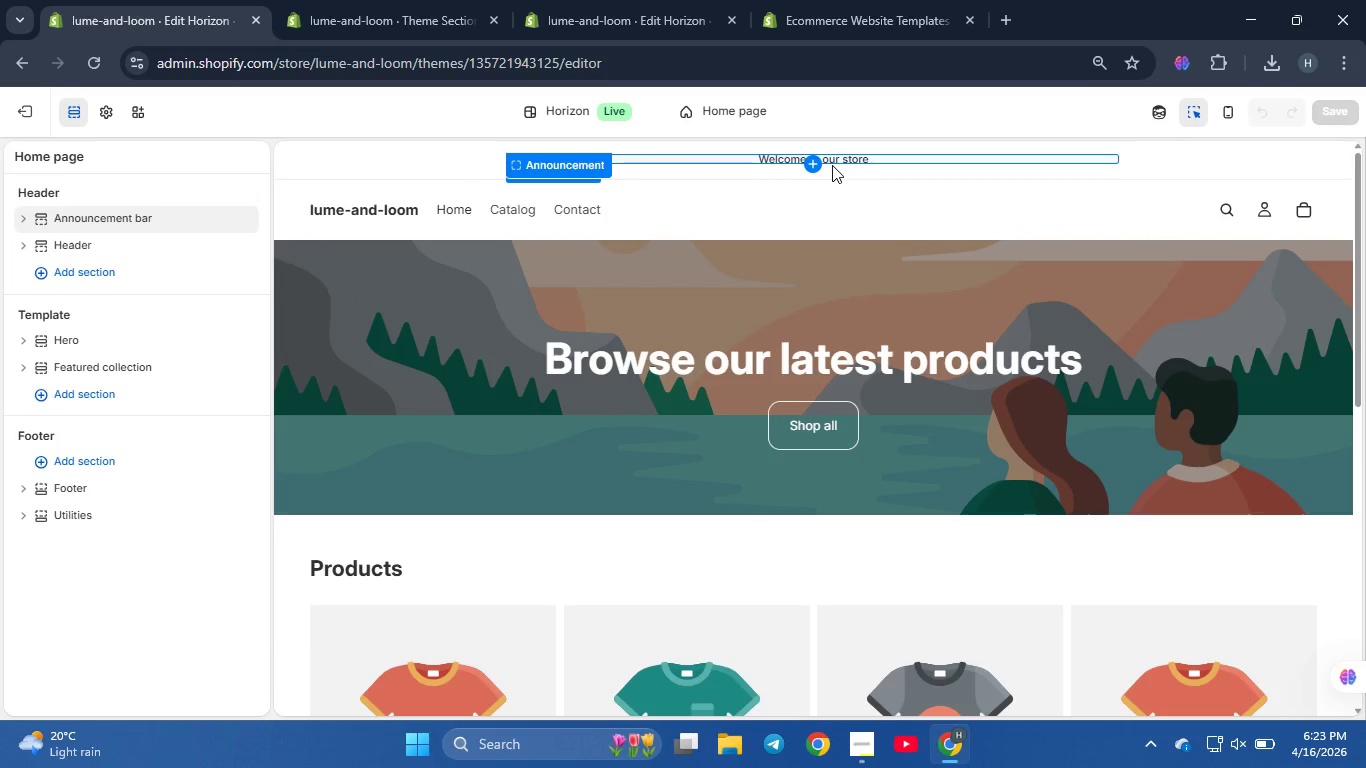 
left_click([101, 108])
 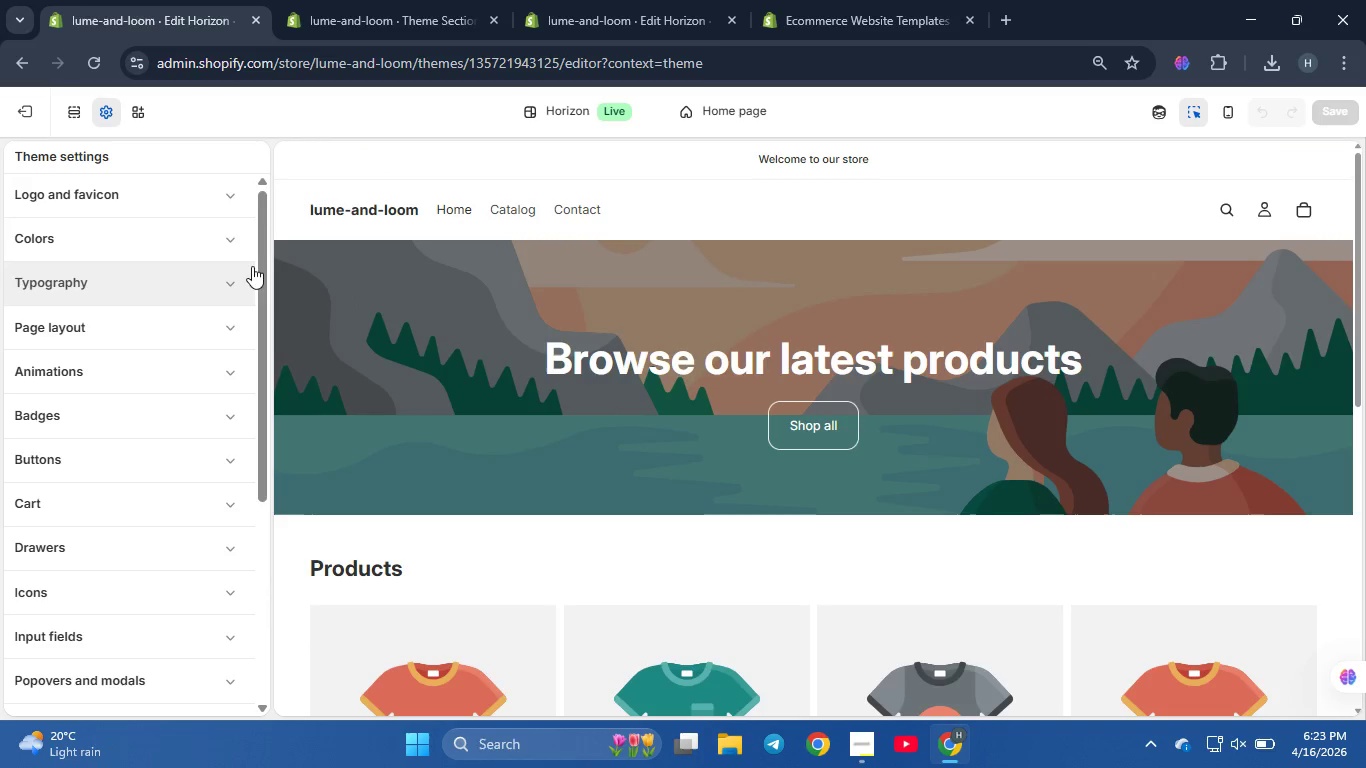 
left_click([230, 243])
 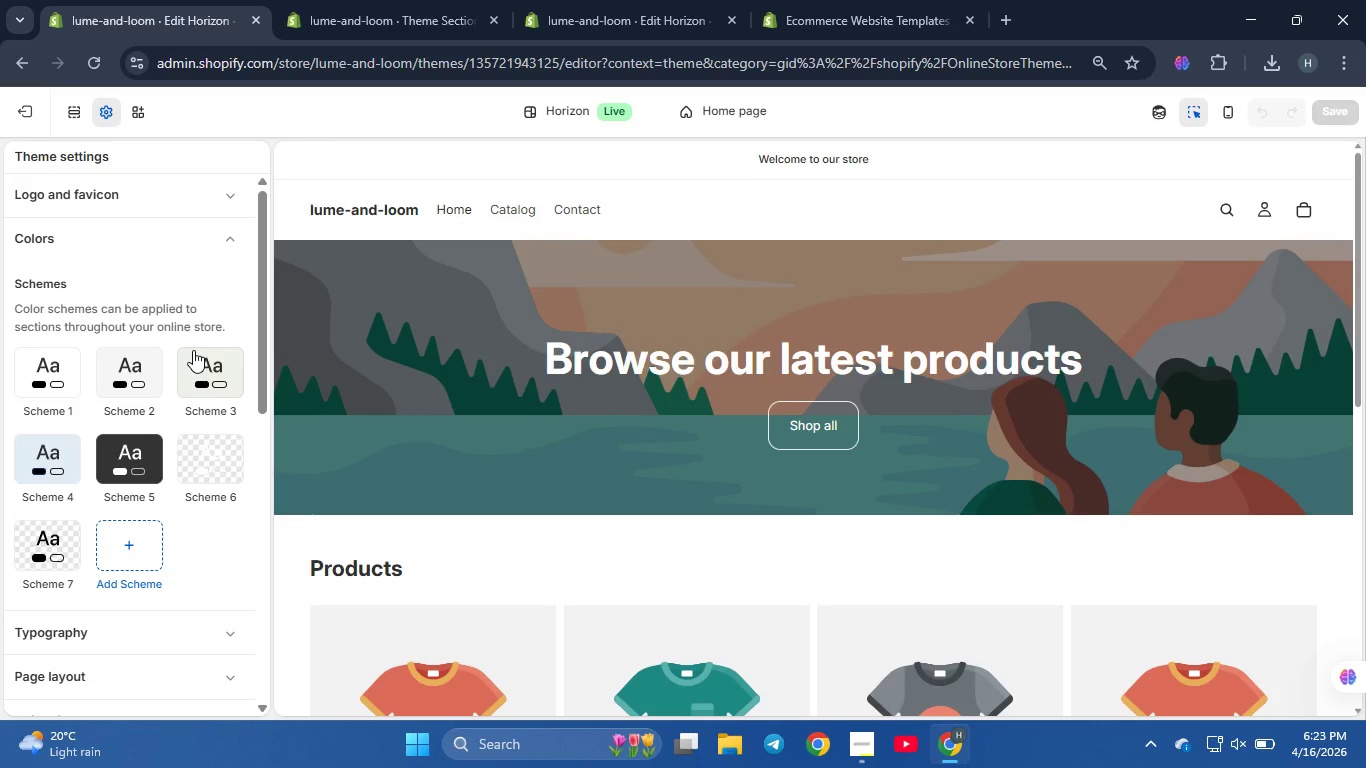 
wait(5.94)
 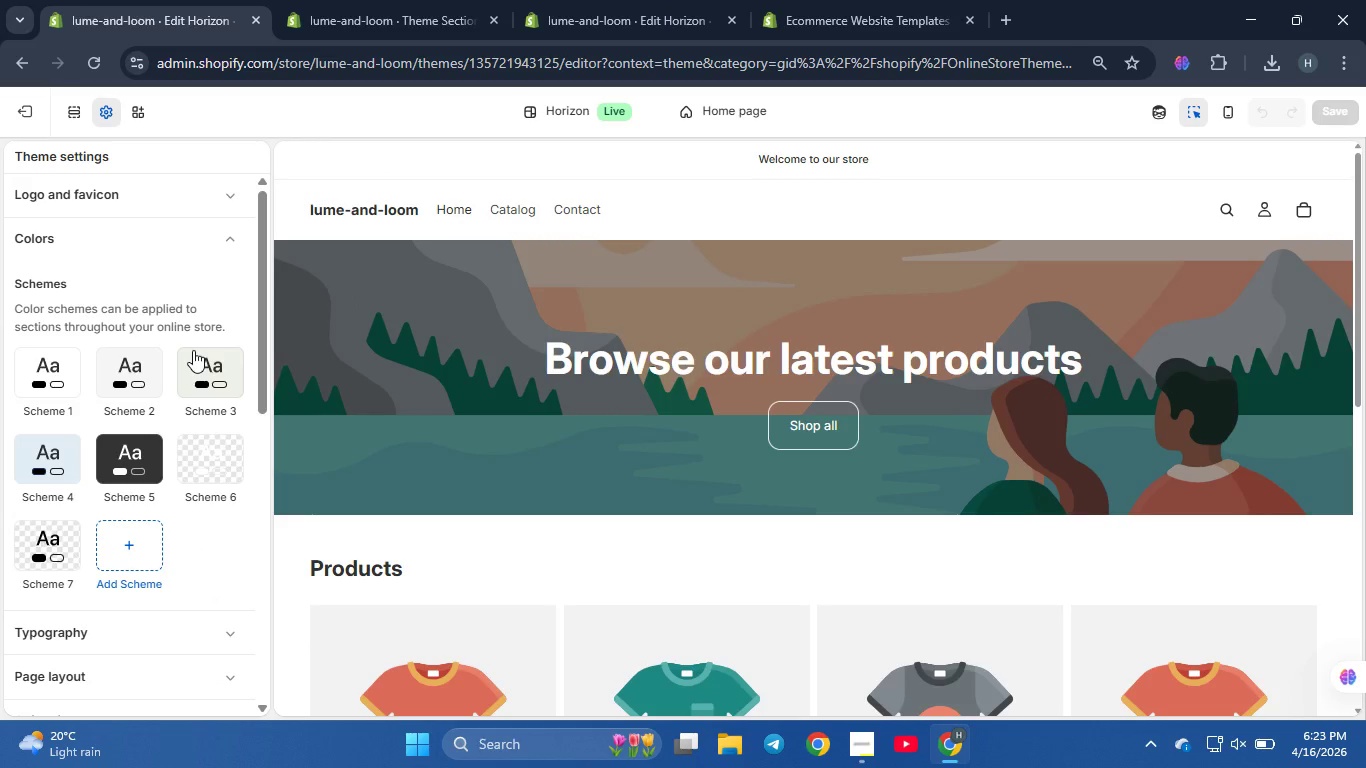 
left_click([112, 547])
 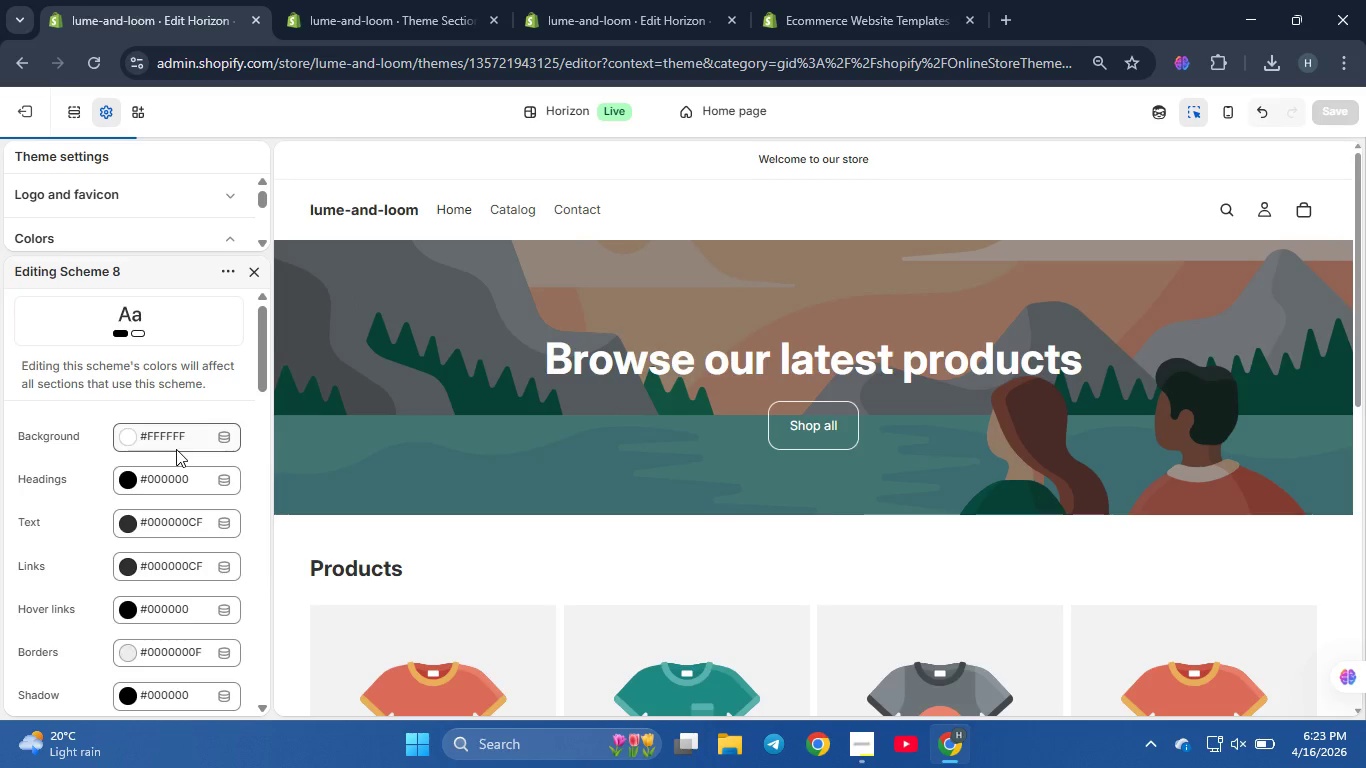 
mouse_move([187, 402])
 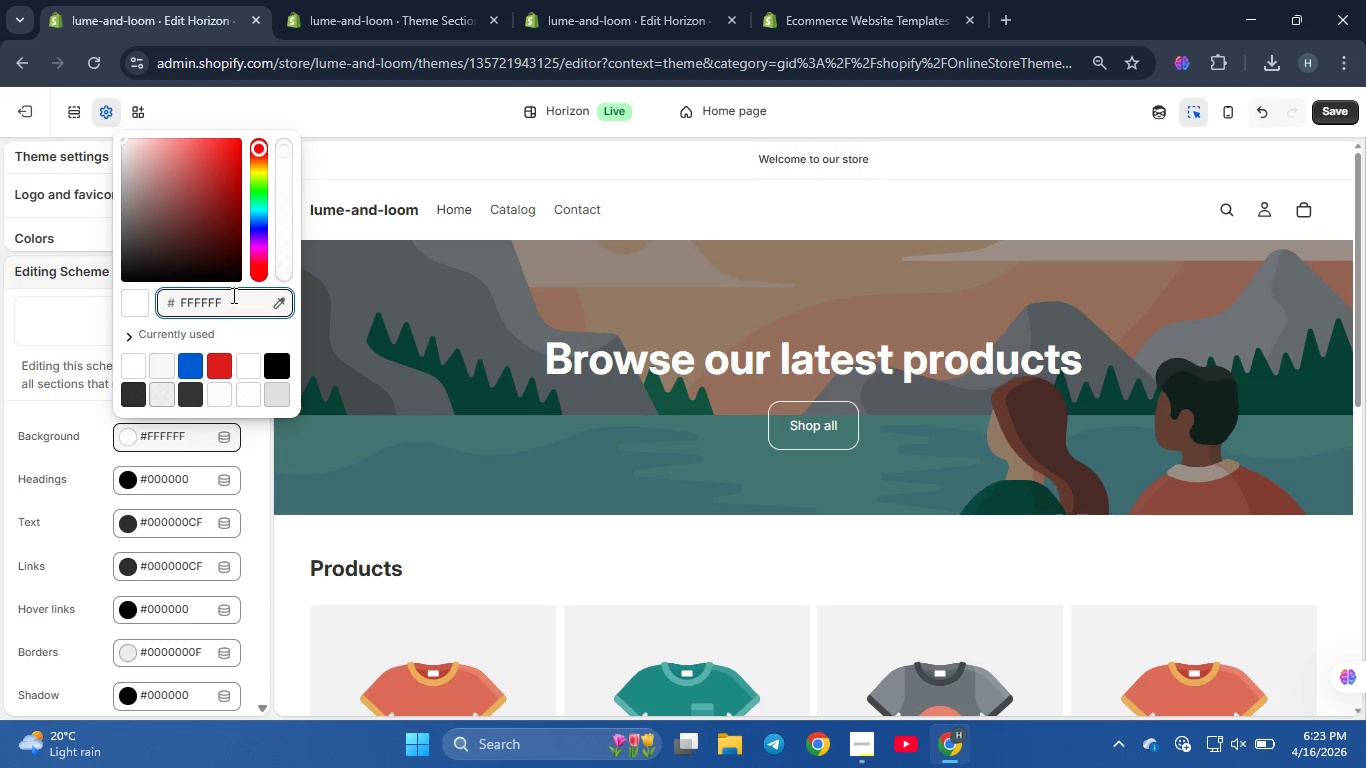 
key(Backspace)
 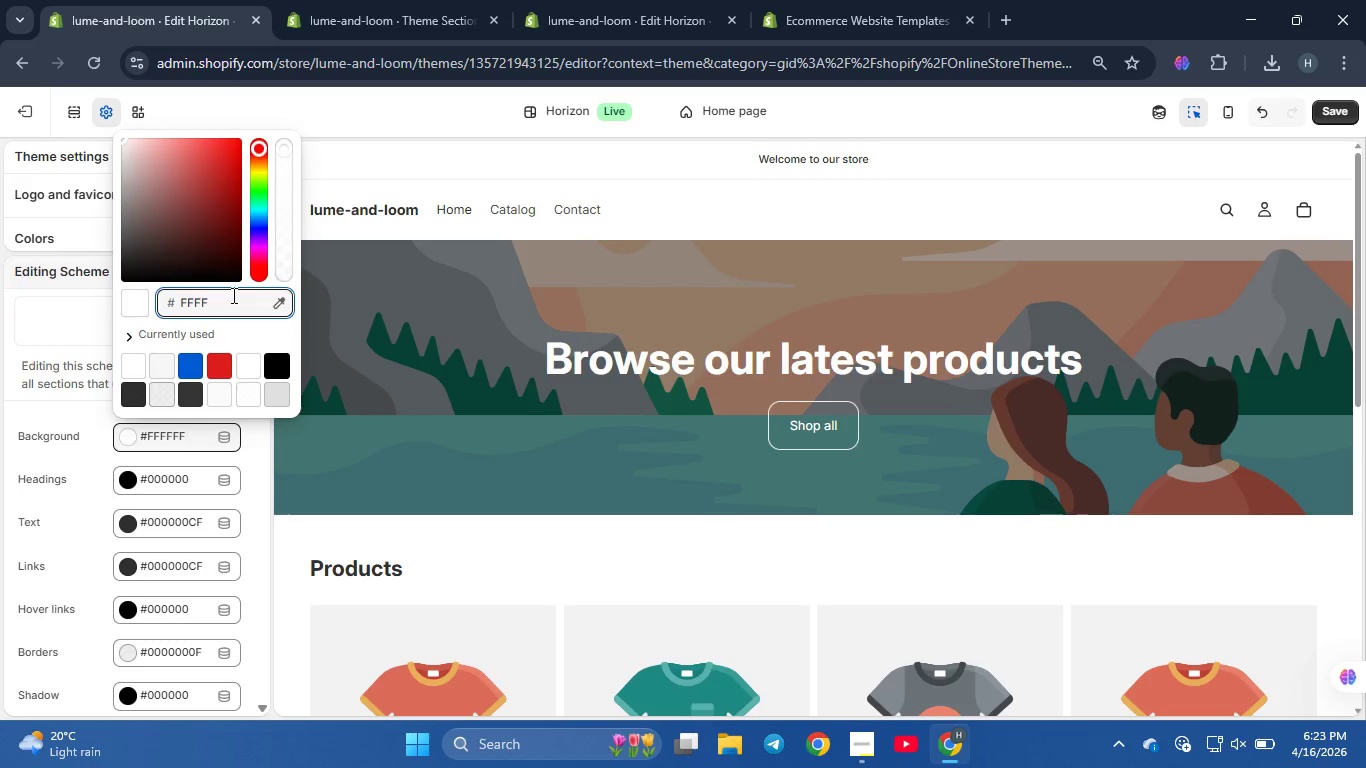 
key(Backspace)
 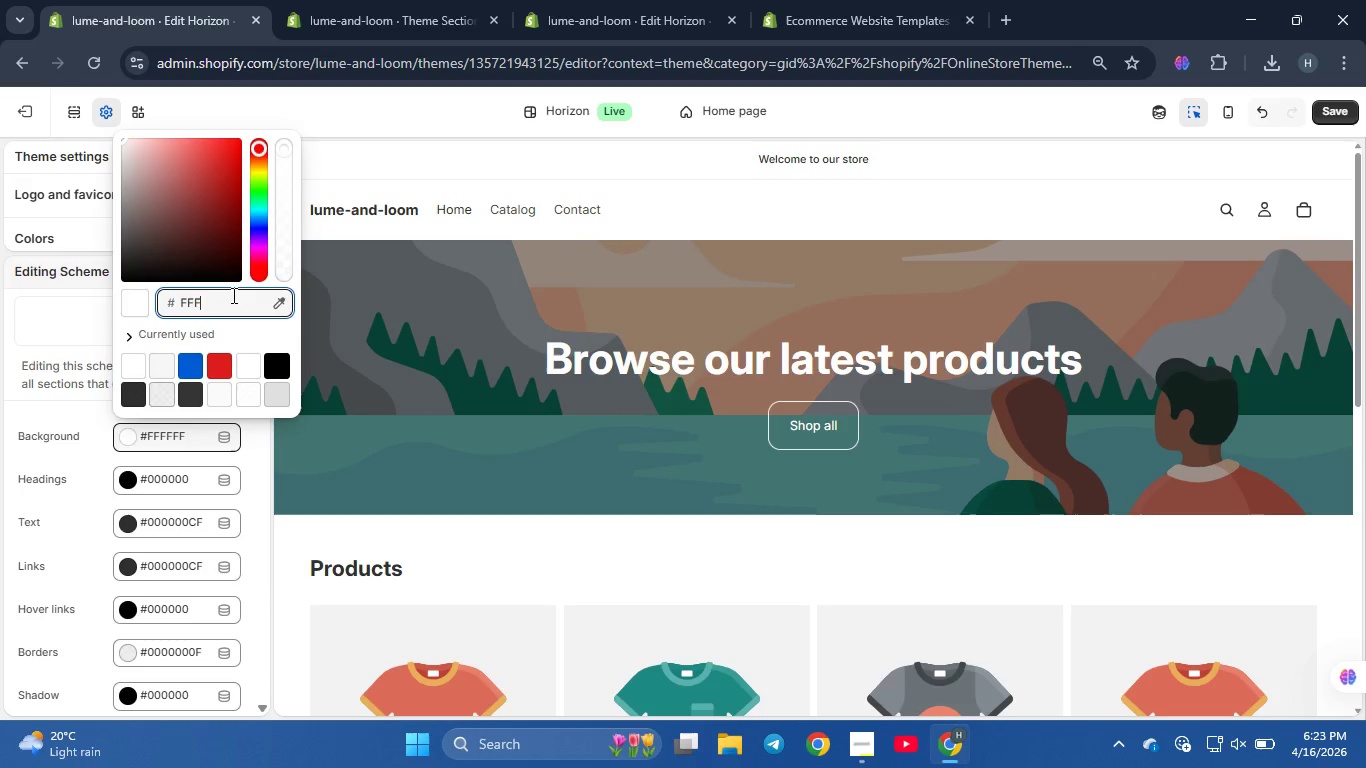 
key(Backspace)
 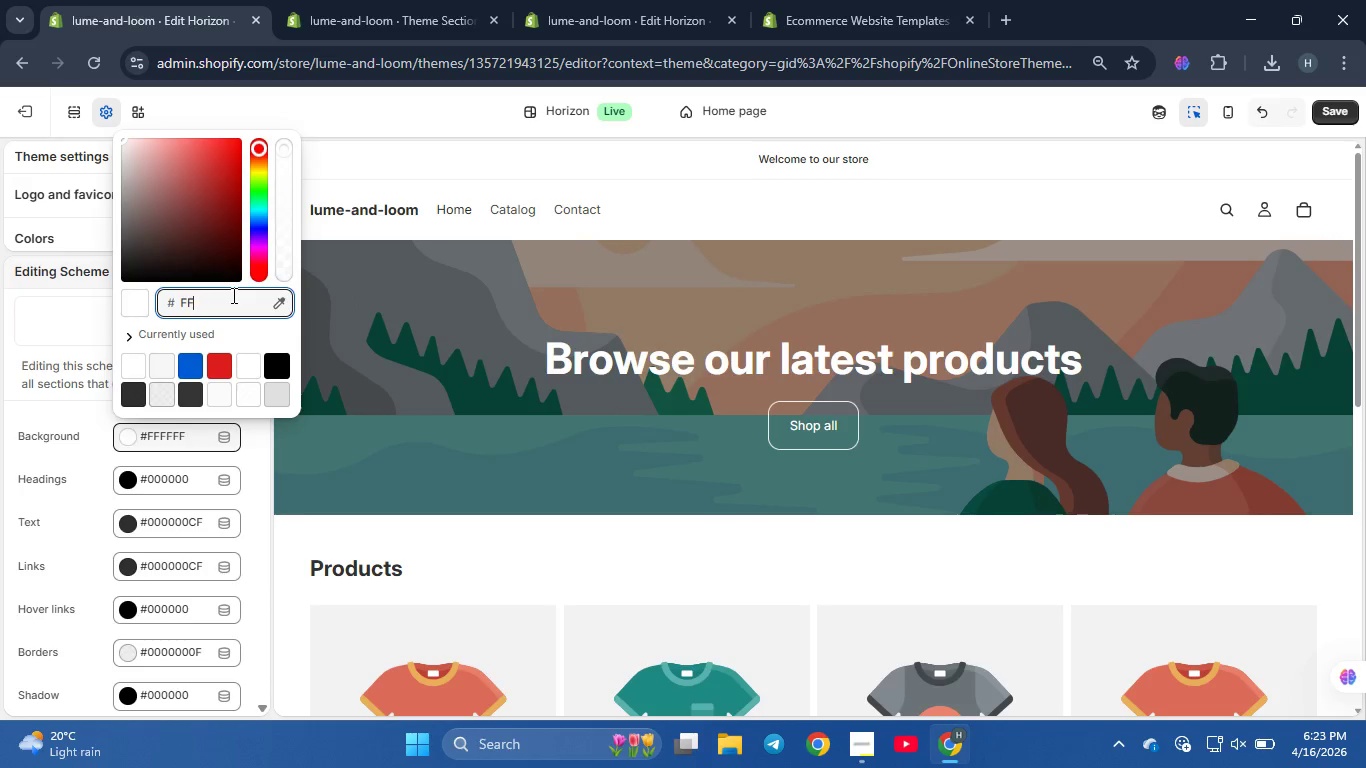 
key(Backspace)
 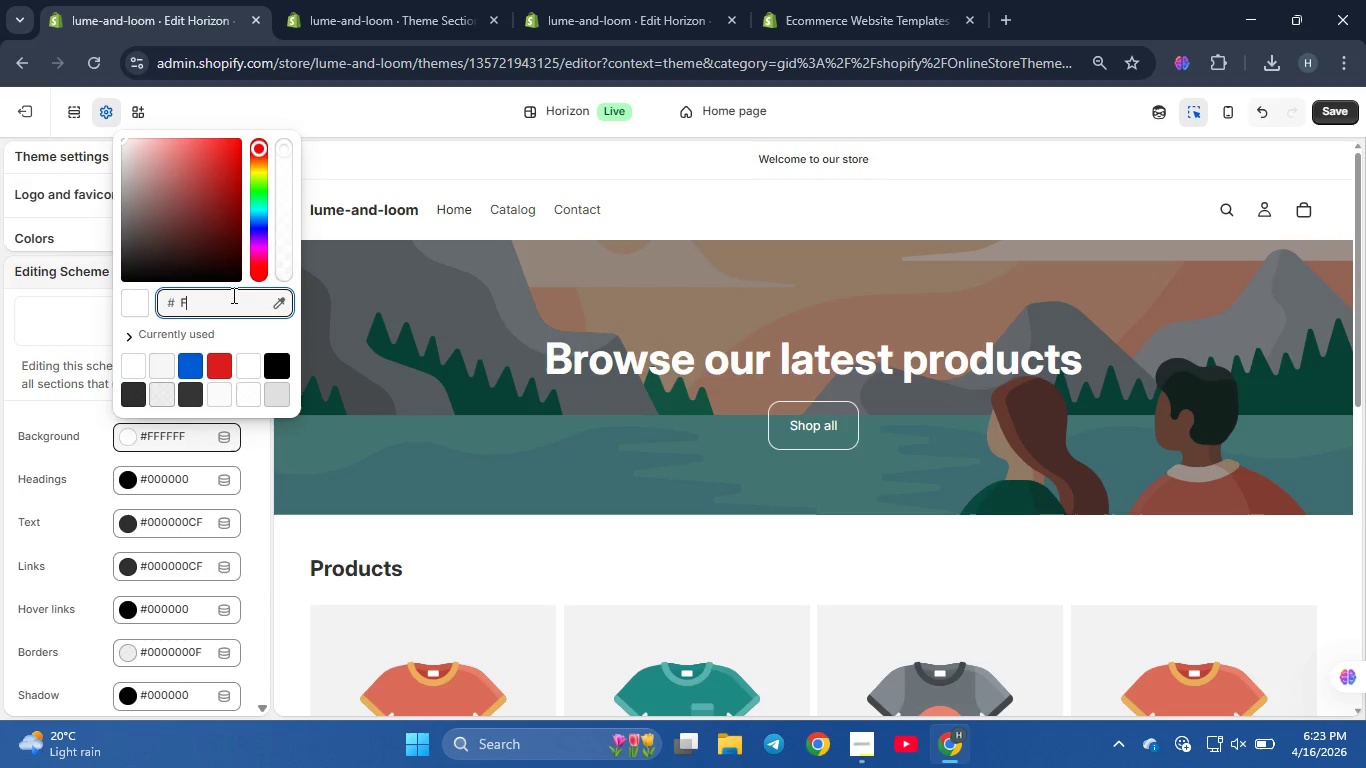 
key(Backspace)
 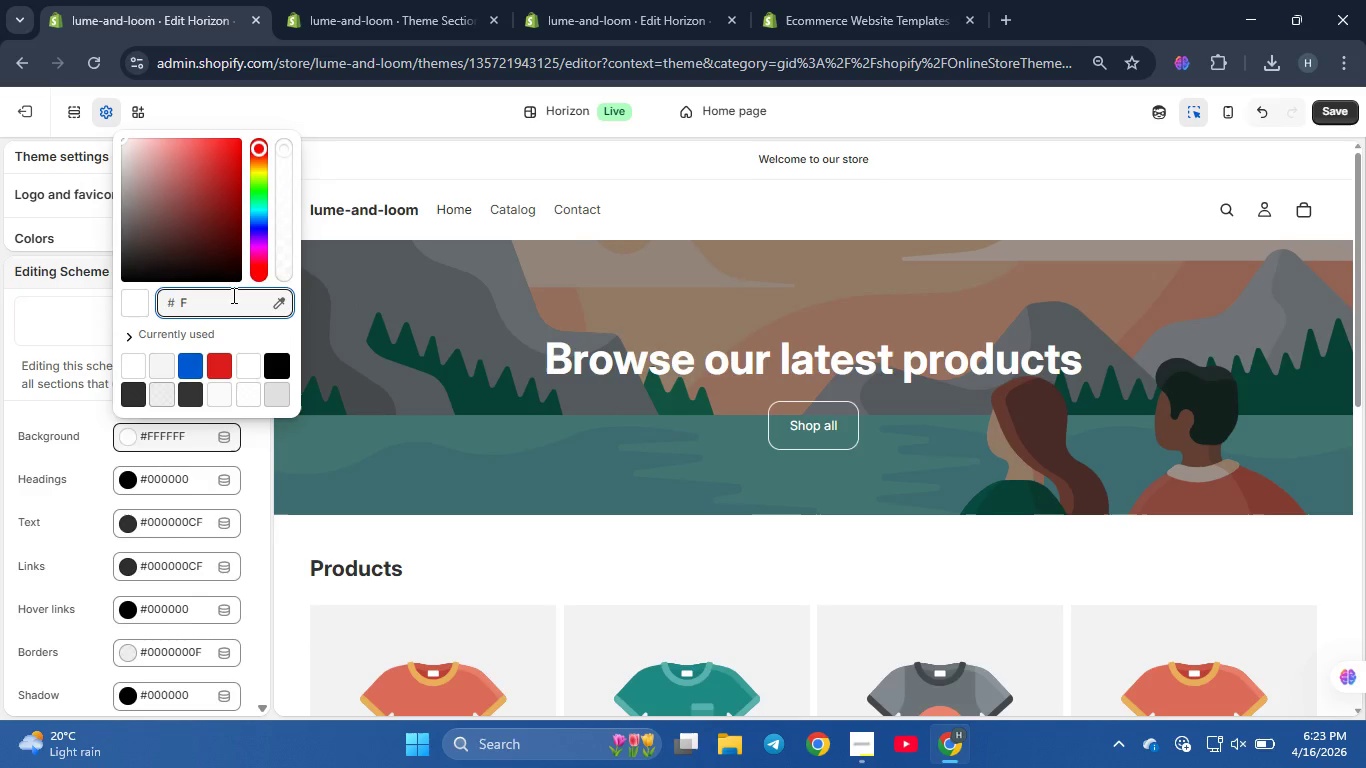 
hold_key(key=Numpad2, duration=0.31)
 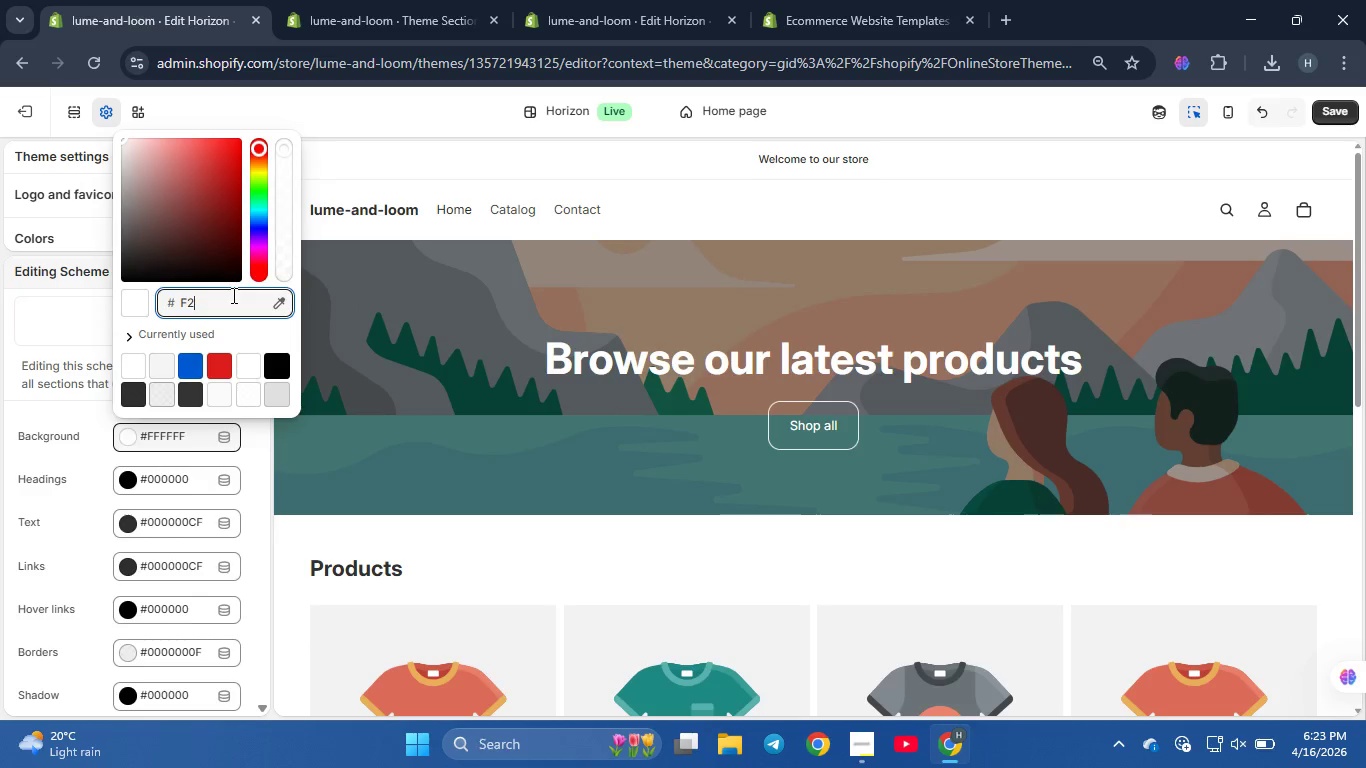 
key(Backspace)
 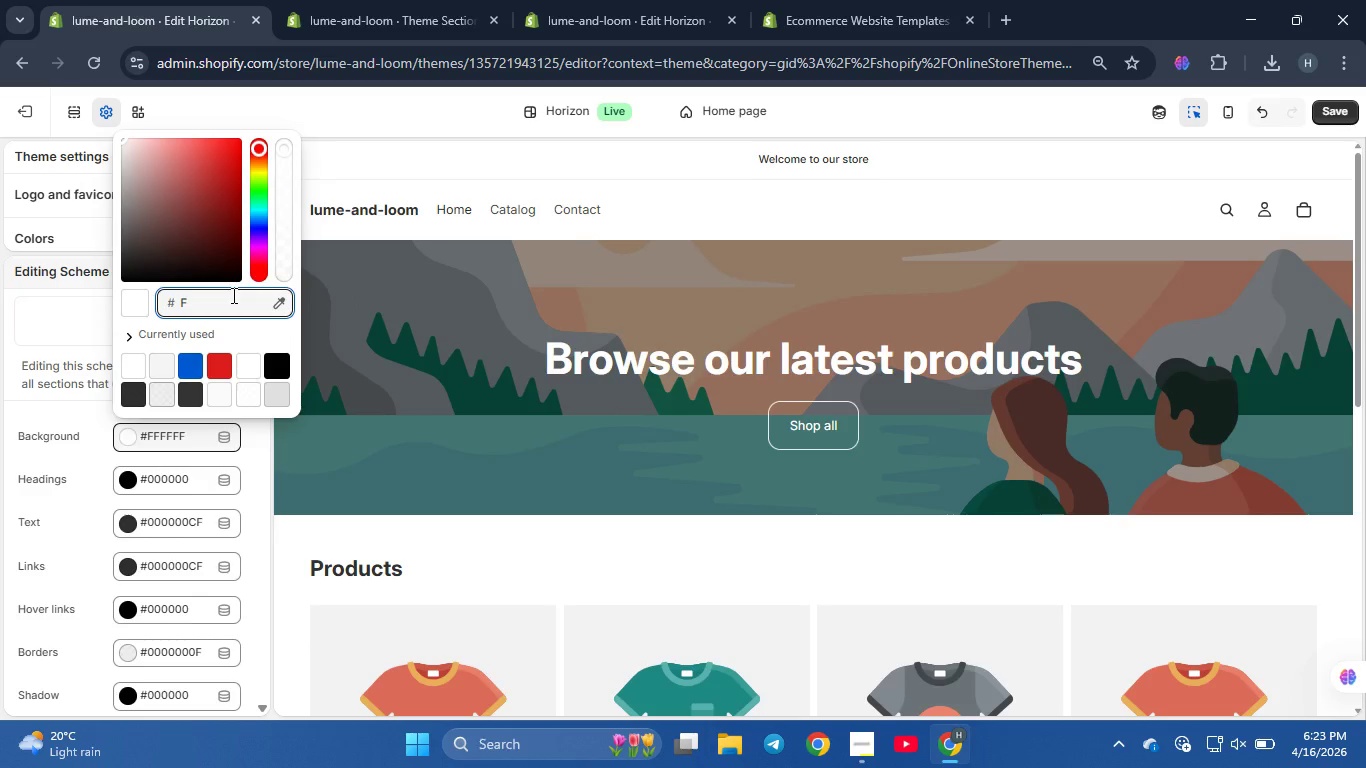 
type(5F1EB)
 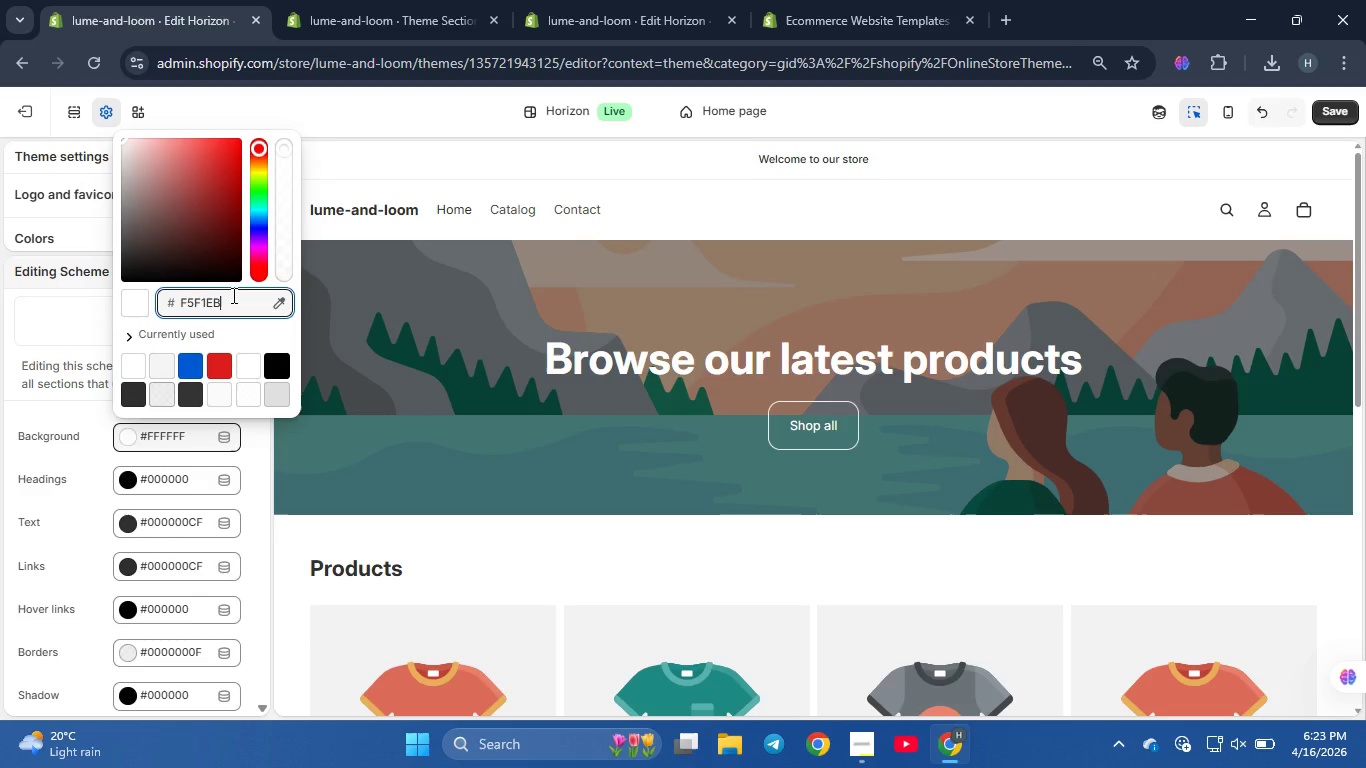 
key(Enter)
 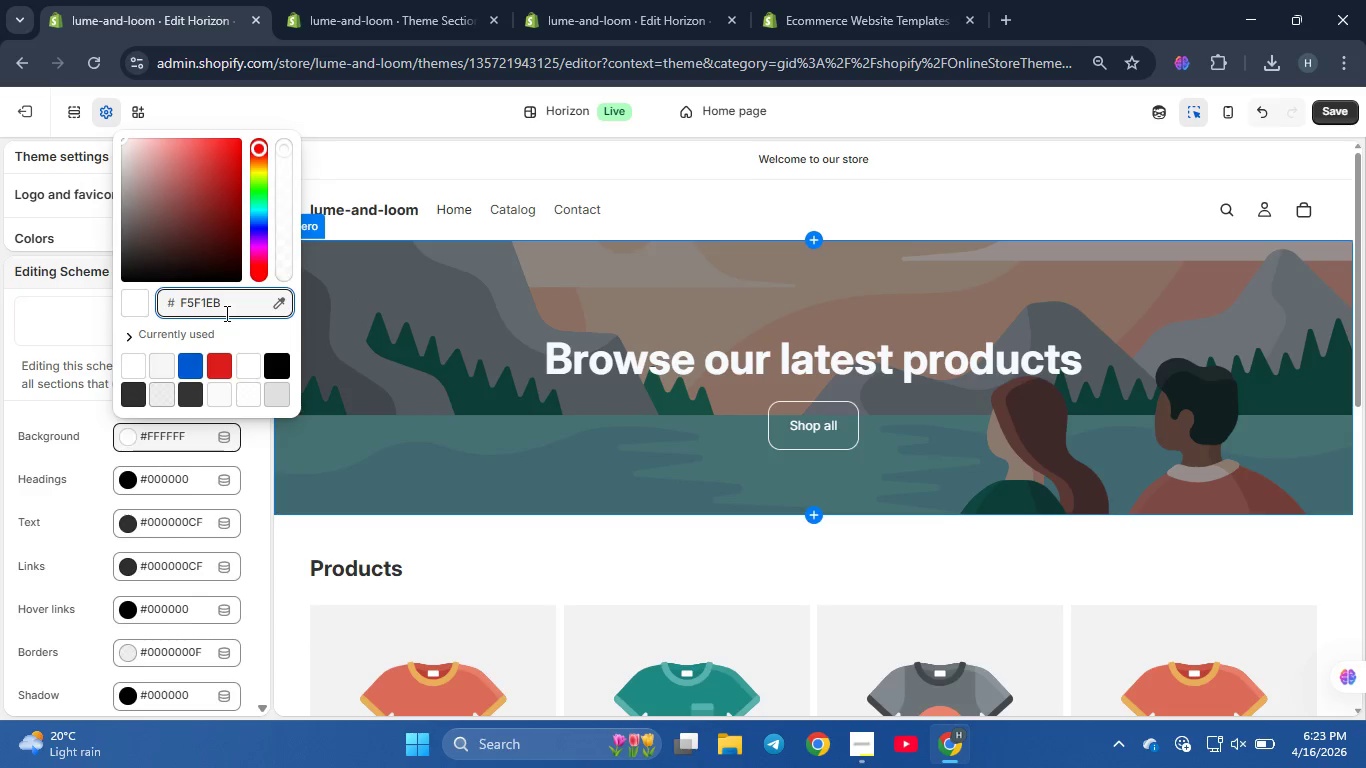 
left_click([6, 382])
 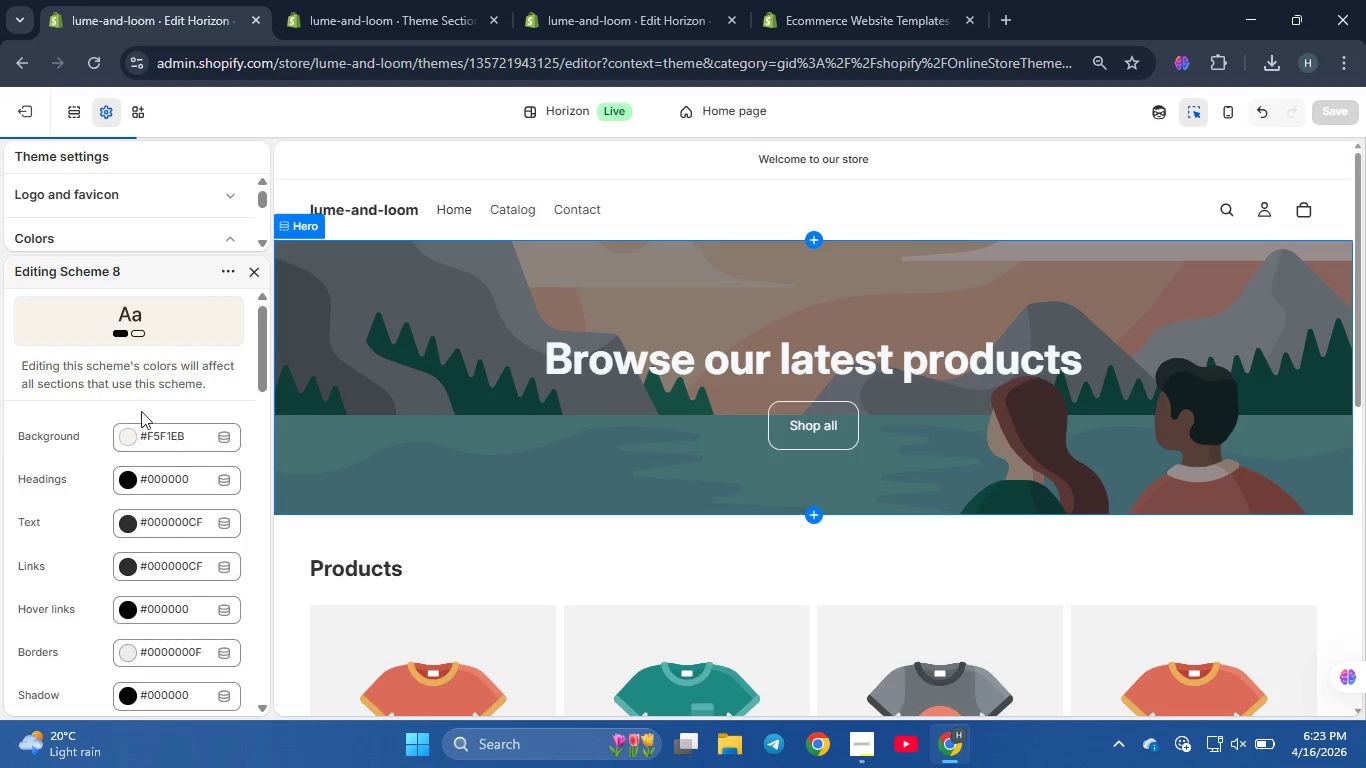 
scroll: coordinate [159, 411], scroll_direction: down, amount: 1.0
 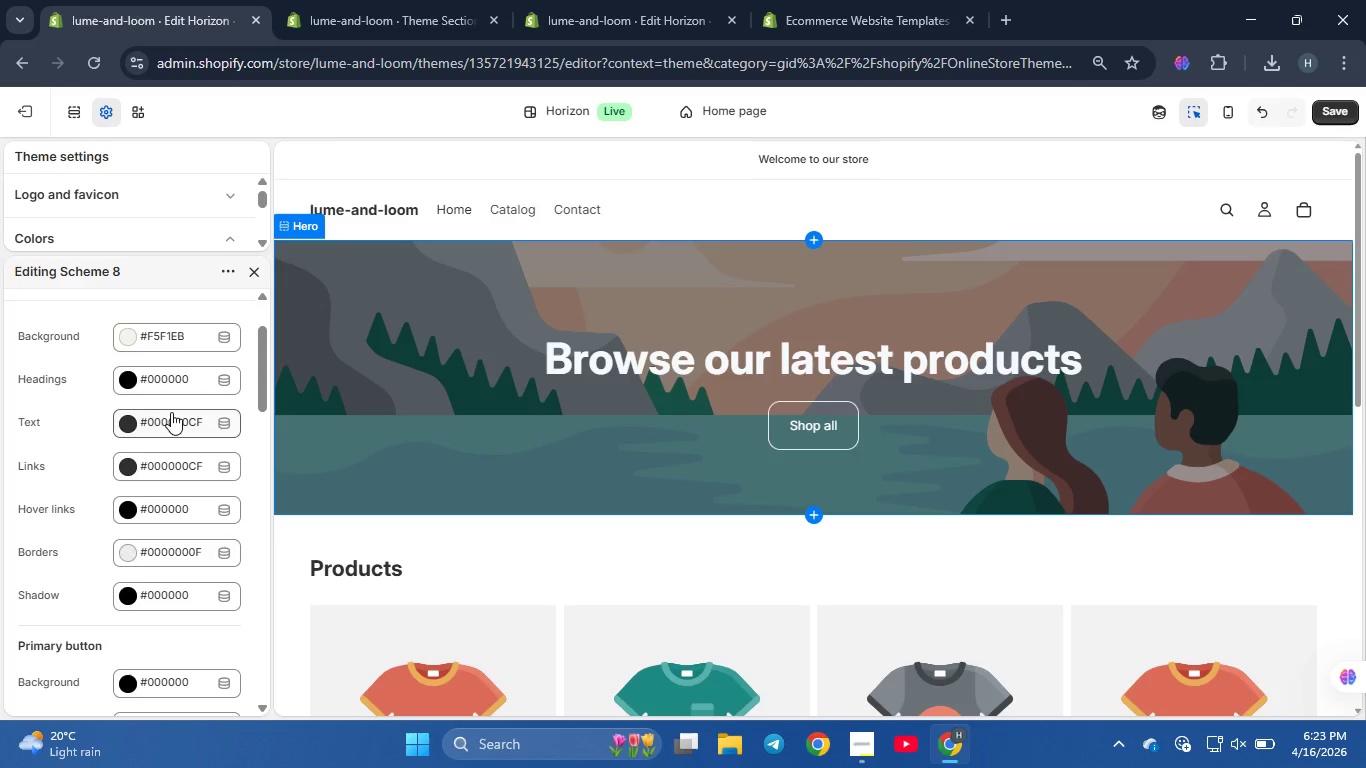 
wait(6.64)
 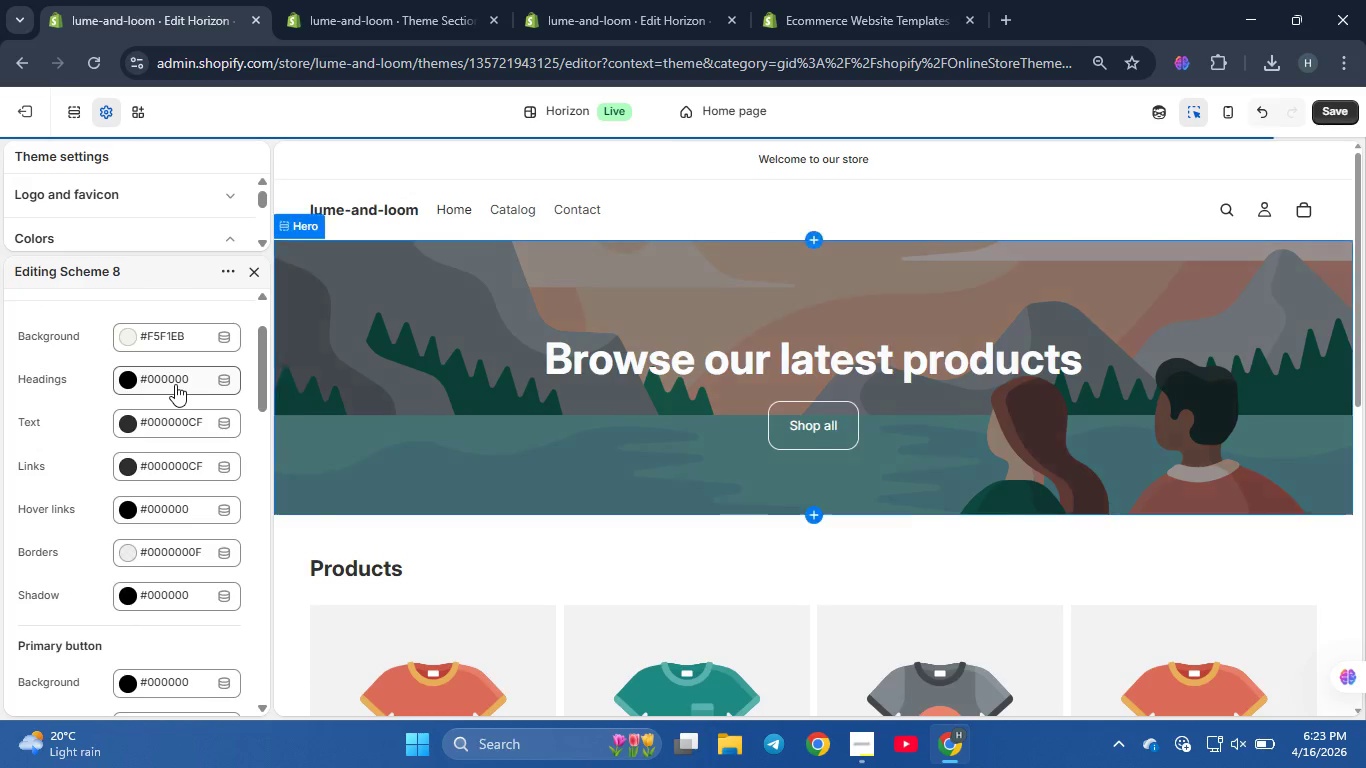 
left_click([171, 412])
 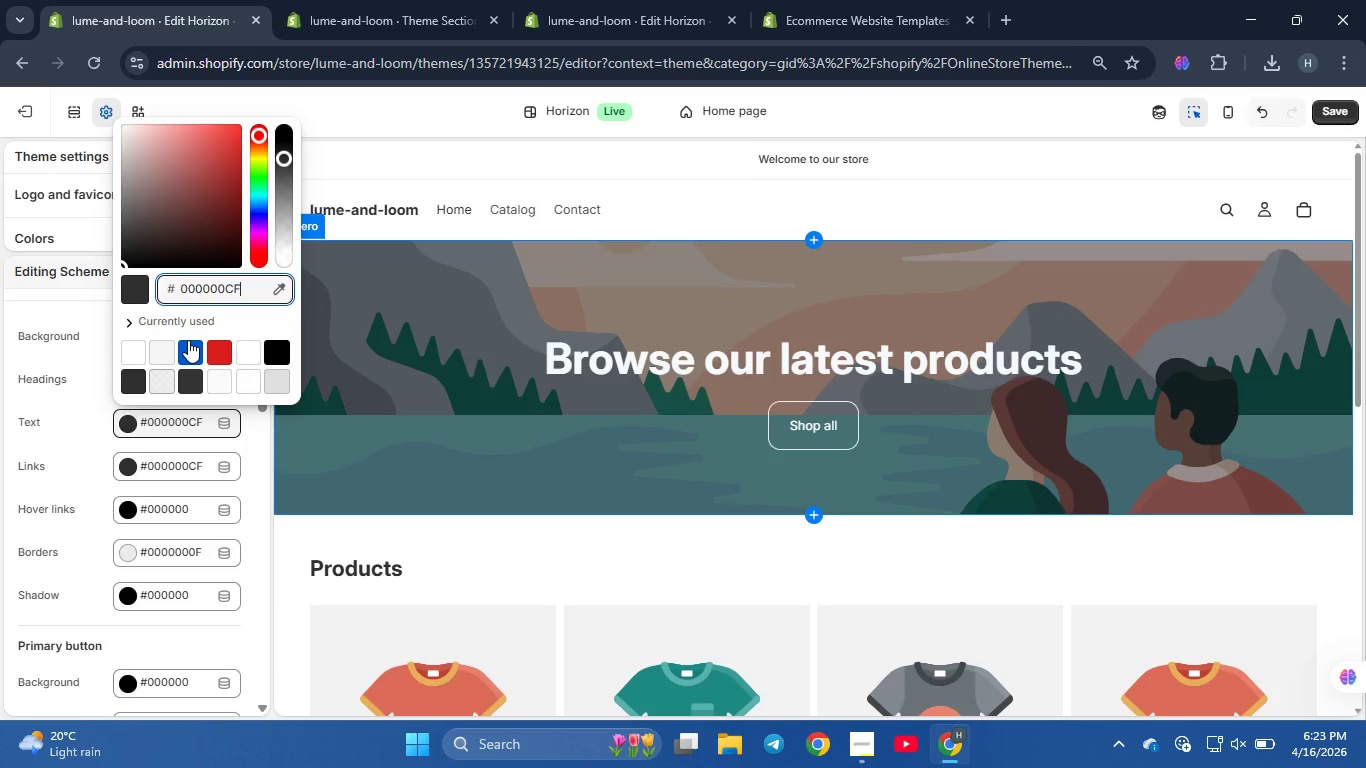 
hold_key(key=Backspace, duration=0.92)
 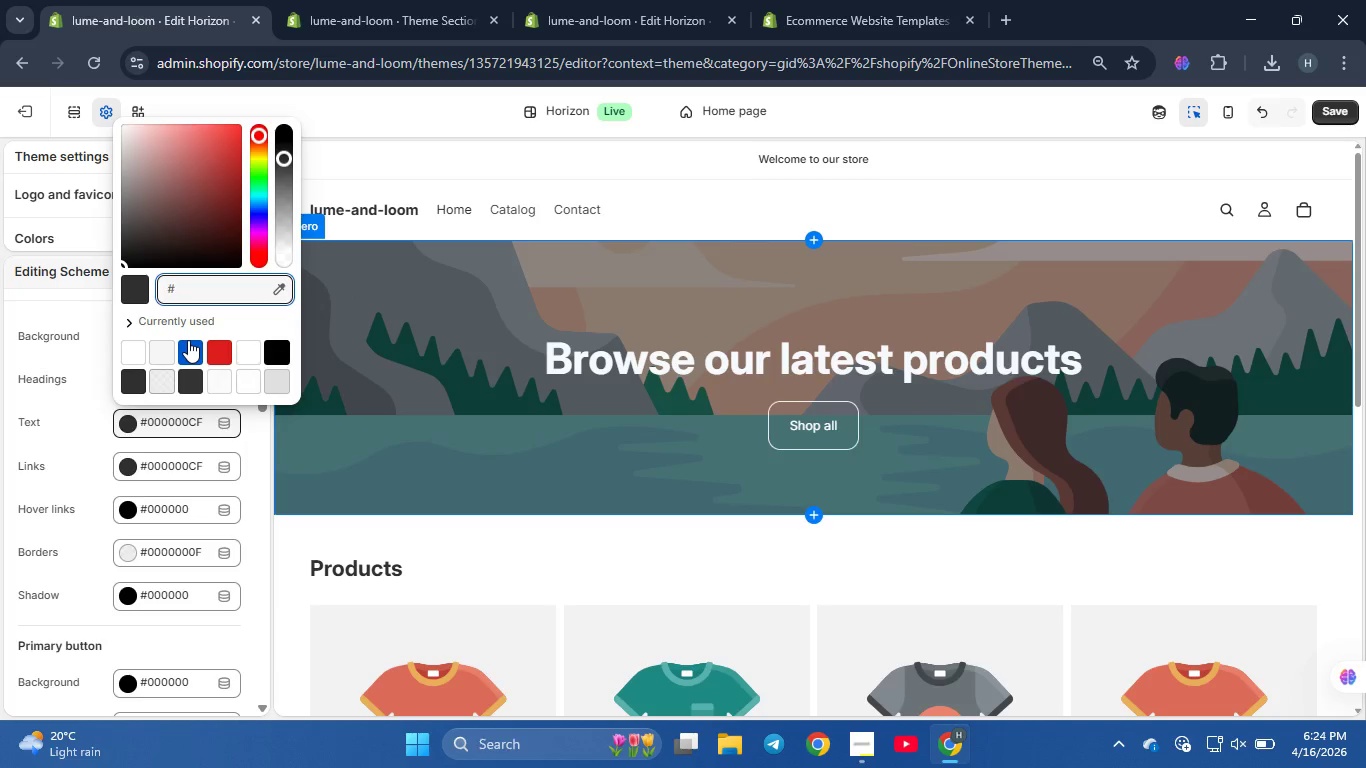 
key(Numpad2)
 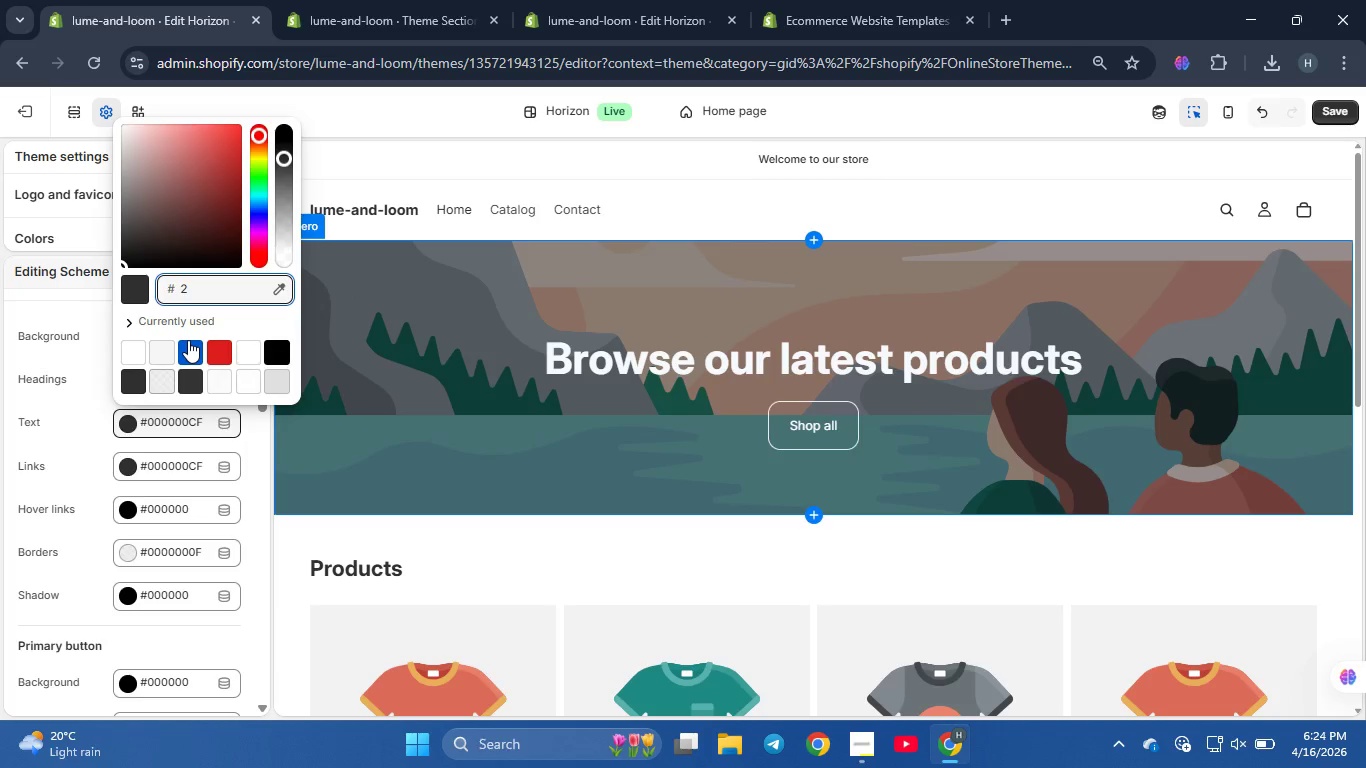 
key(F)
 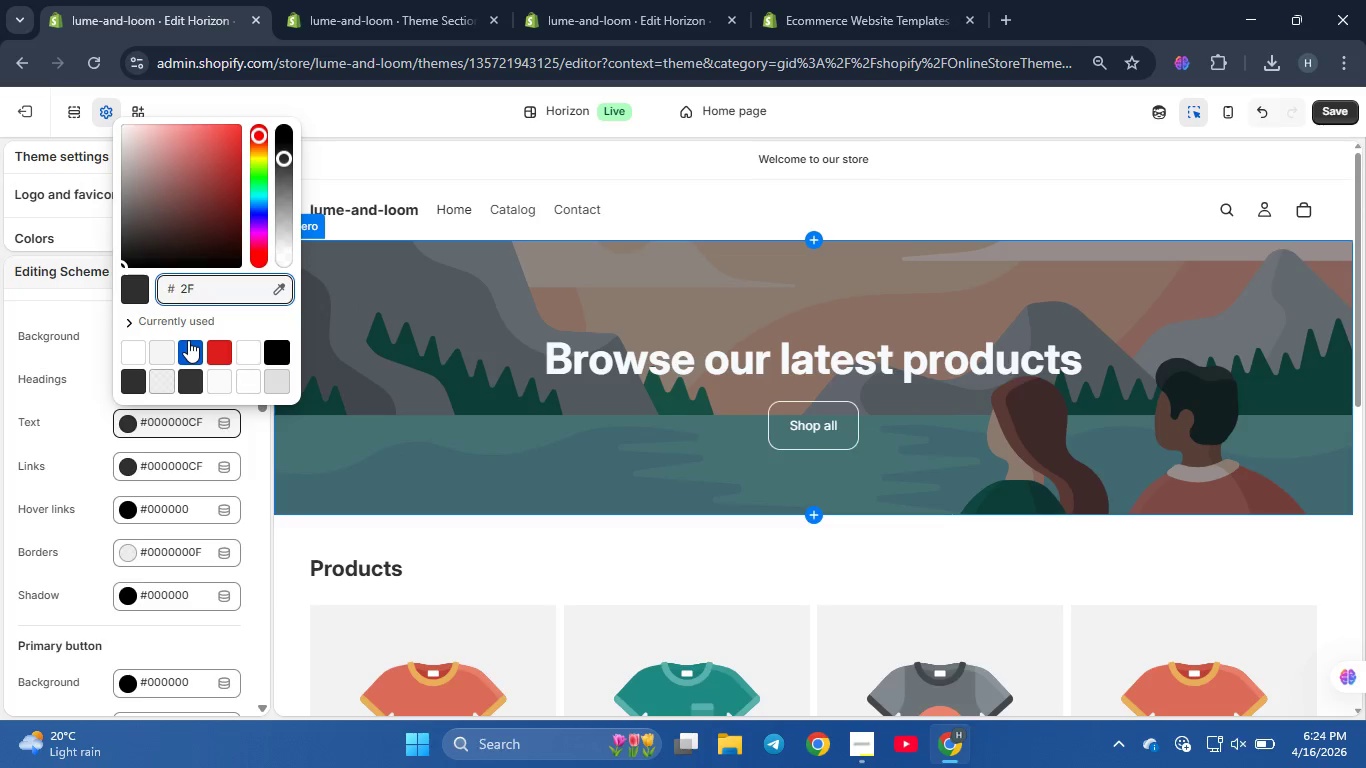 
key(Numpad2)
 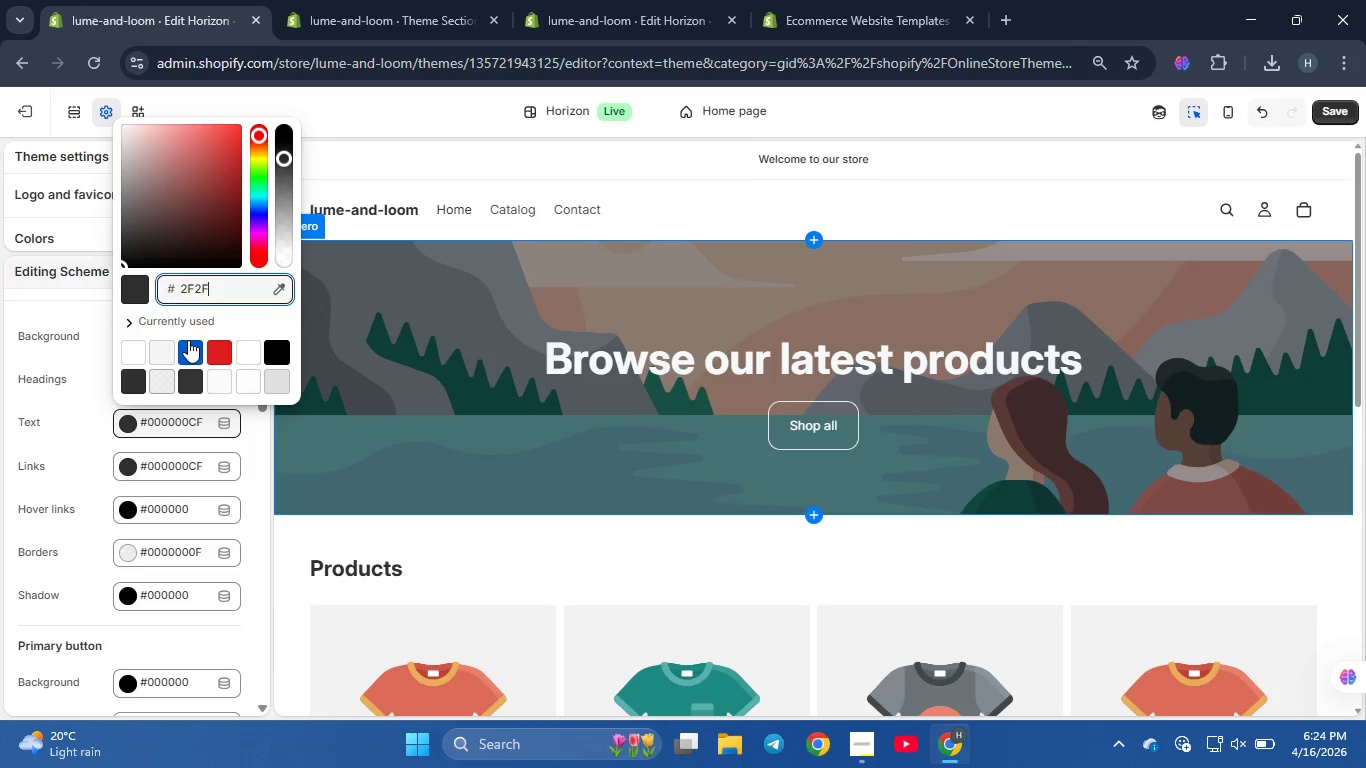 
key(F)
 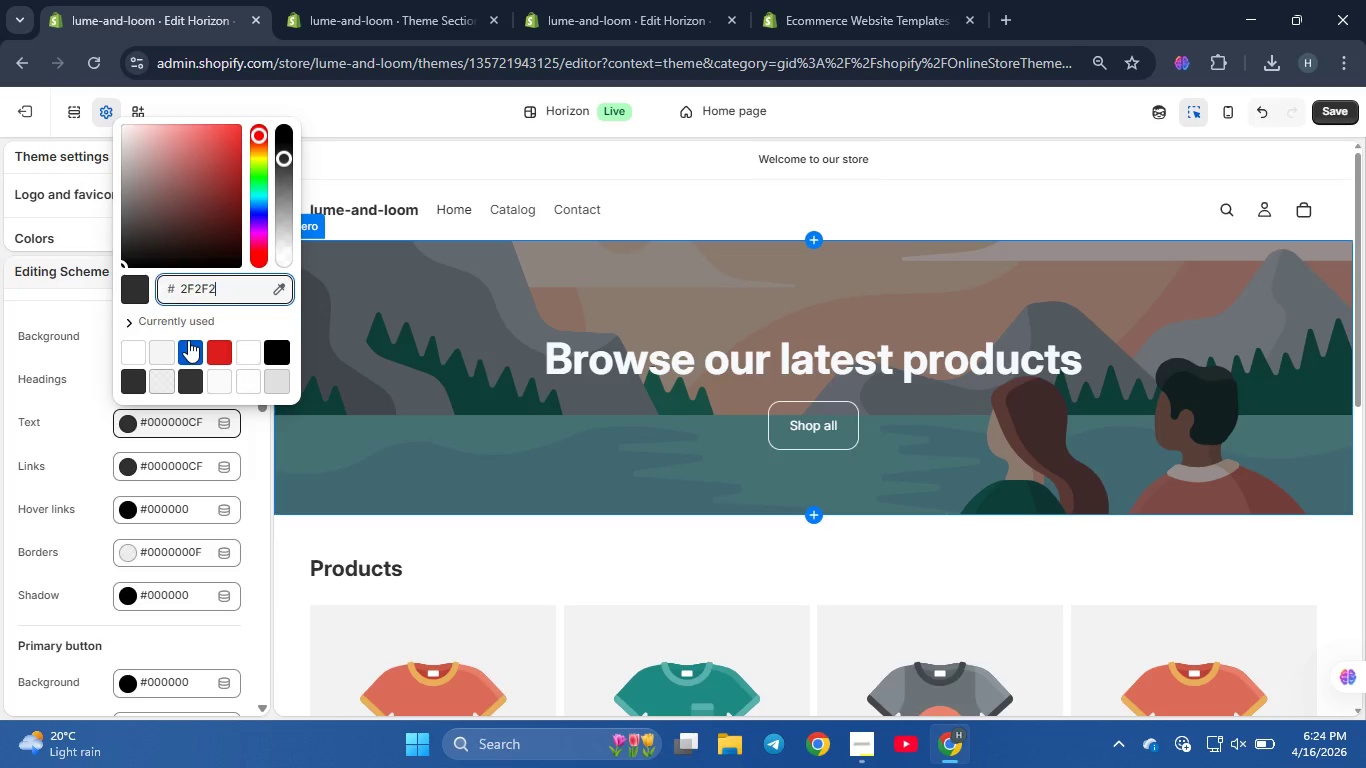 
key(Numpad2)
 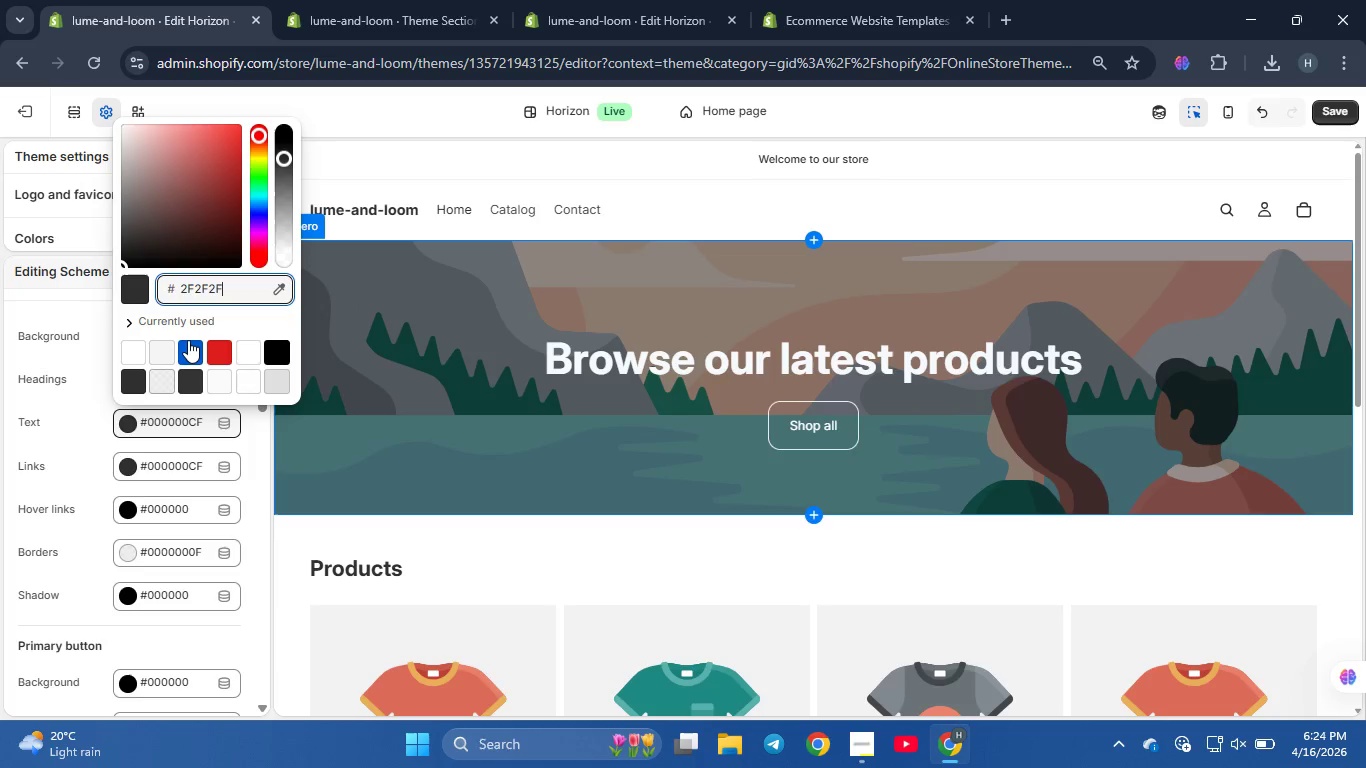 
key(F)
 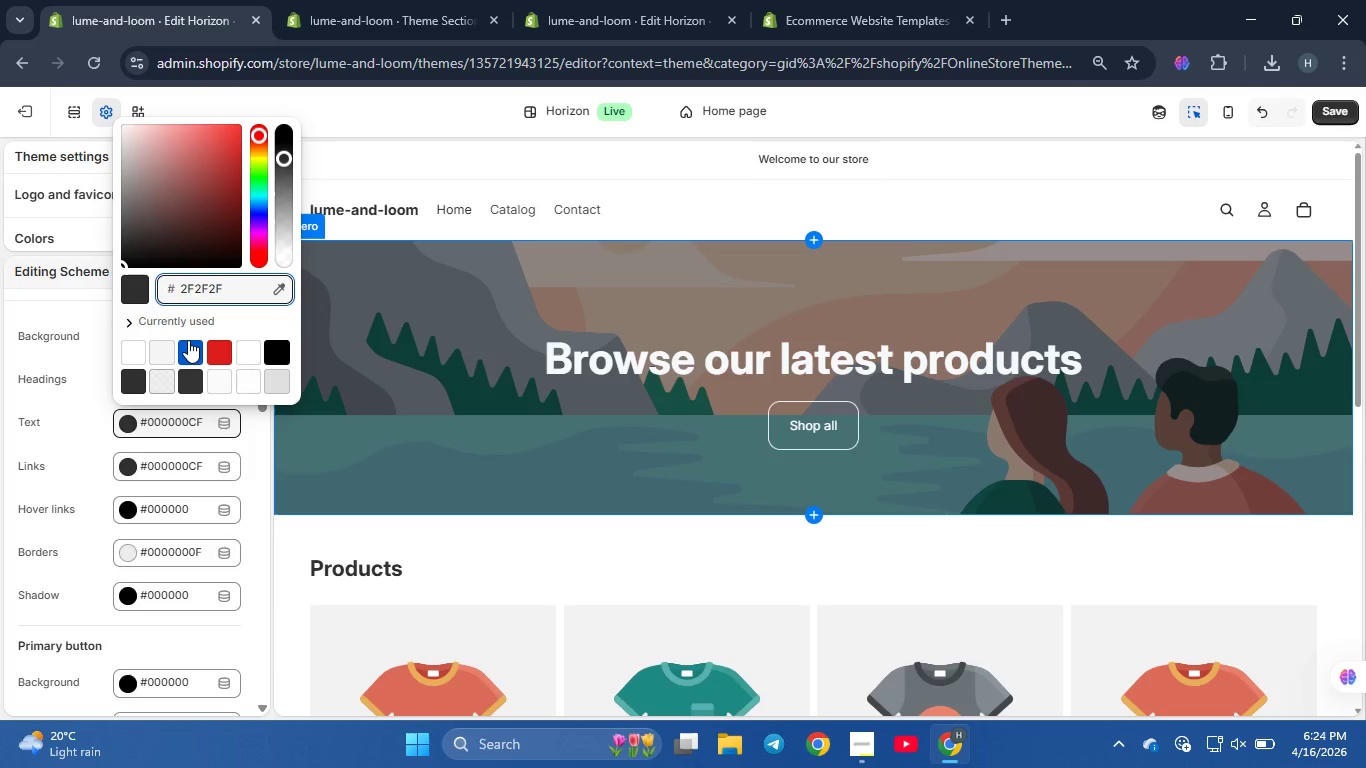 
key(Enter)
 